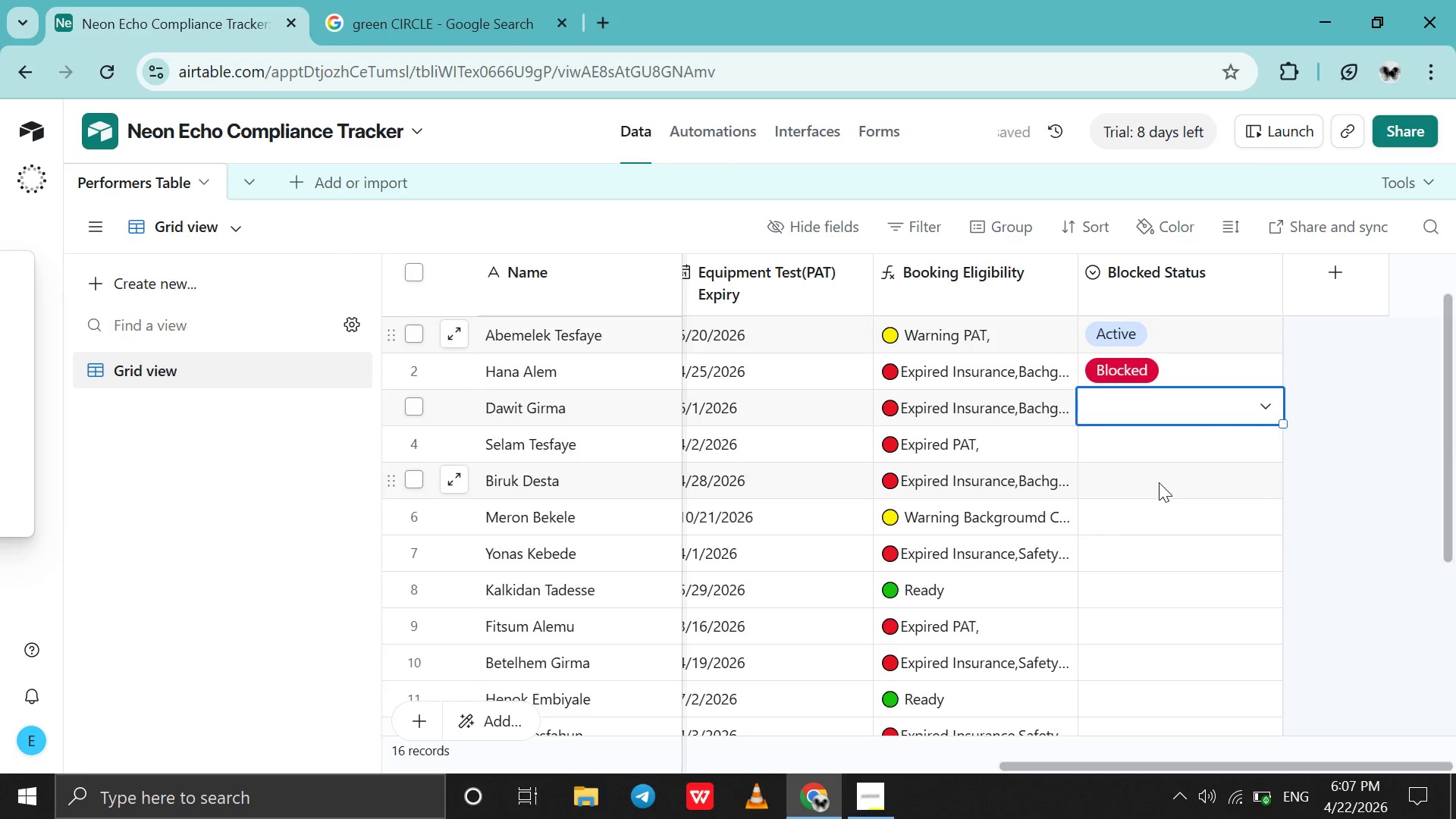 
scroll: coordinate [1159, 482], scroll_direction: down, amount: 2.0
 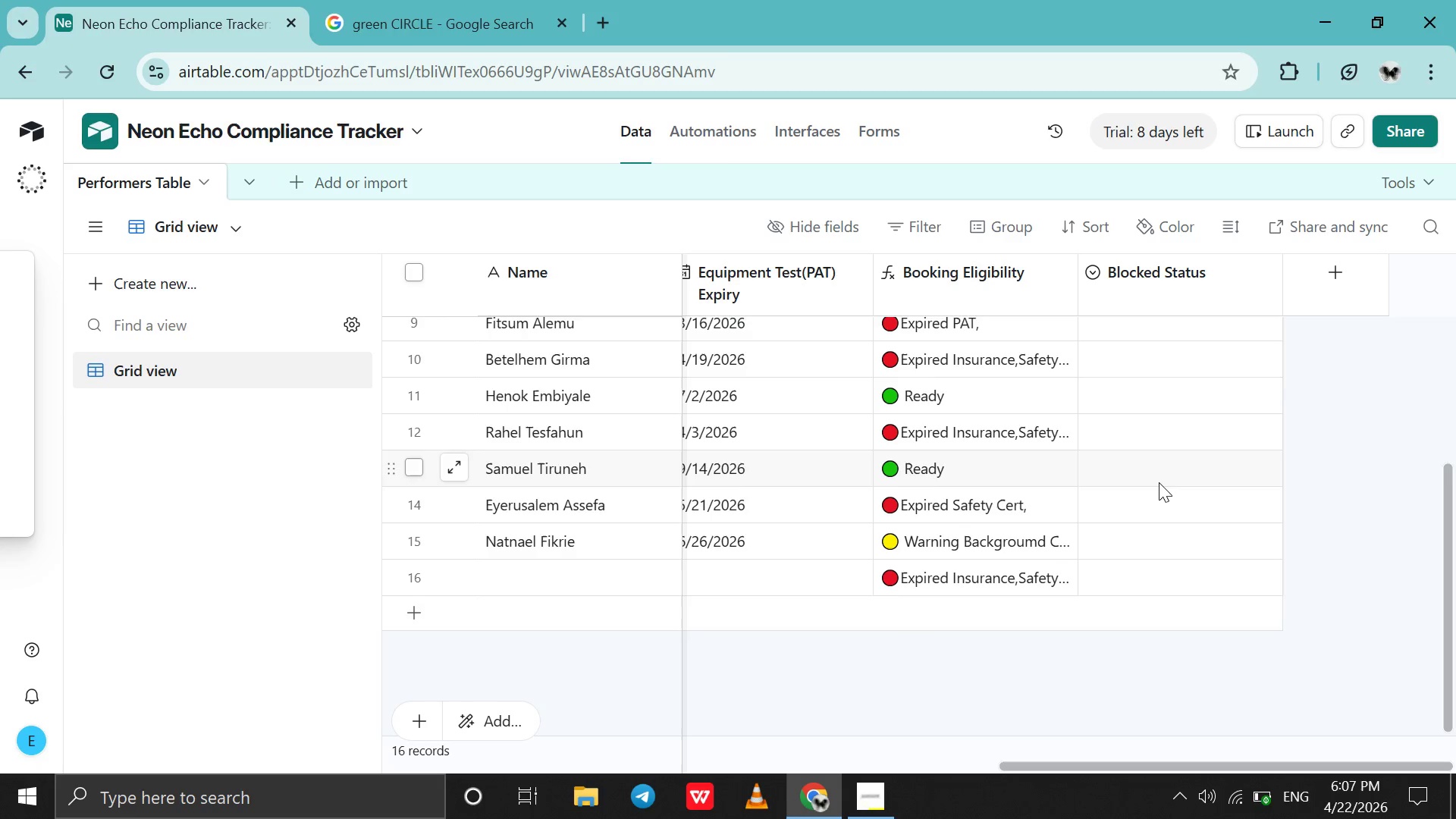 
scroll: coordinate [1159, 482], scroll_direction: none, amount: 0.0
 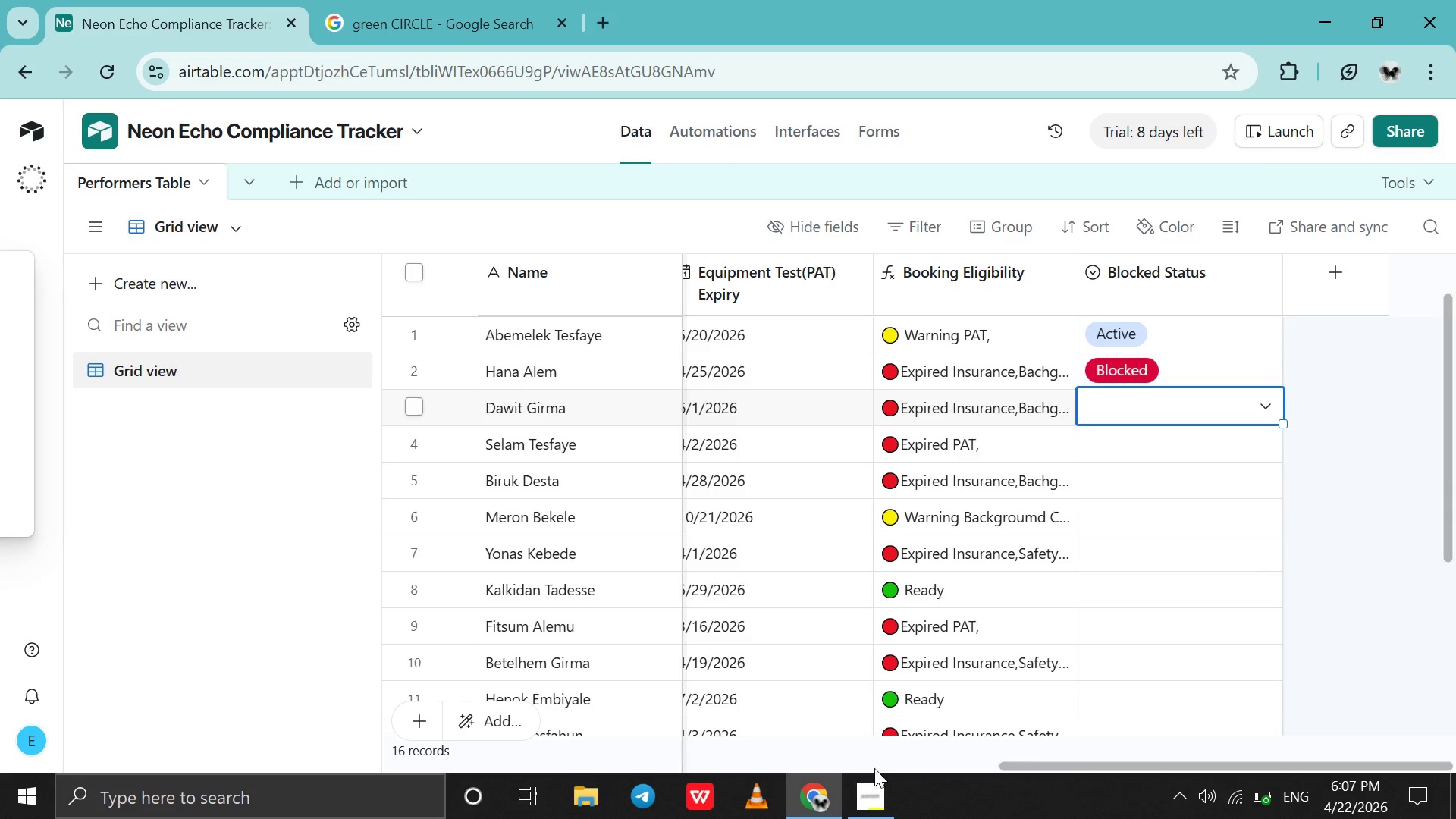 
left_click_drag(start_coordinate=[1009, 767], to_coordinate=[791, 742])
 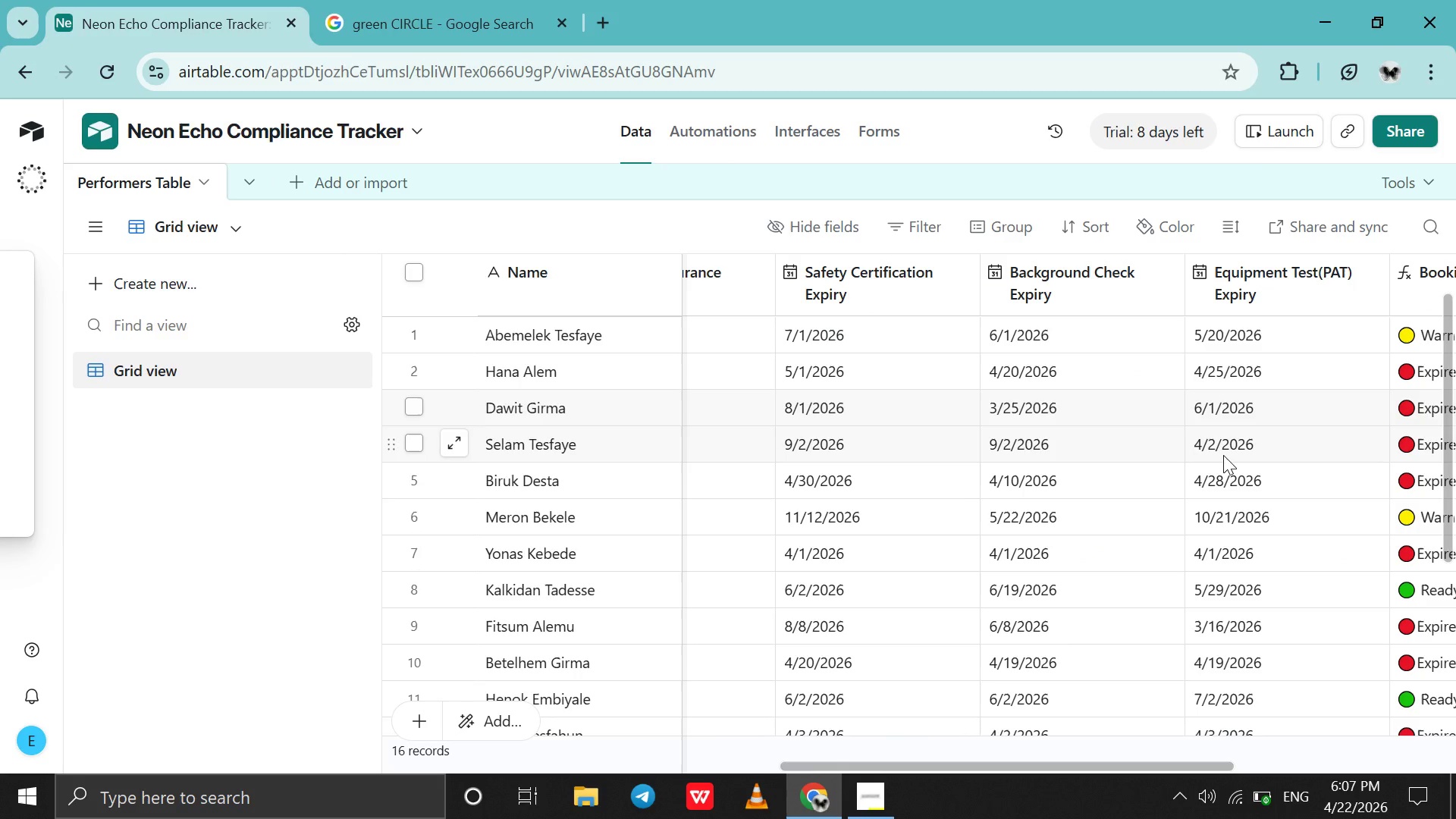 
double_click([1223, 455])
 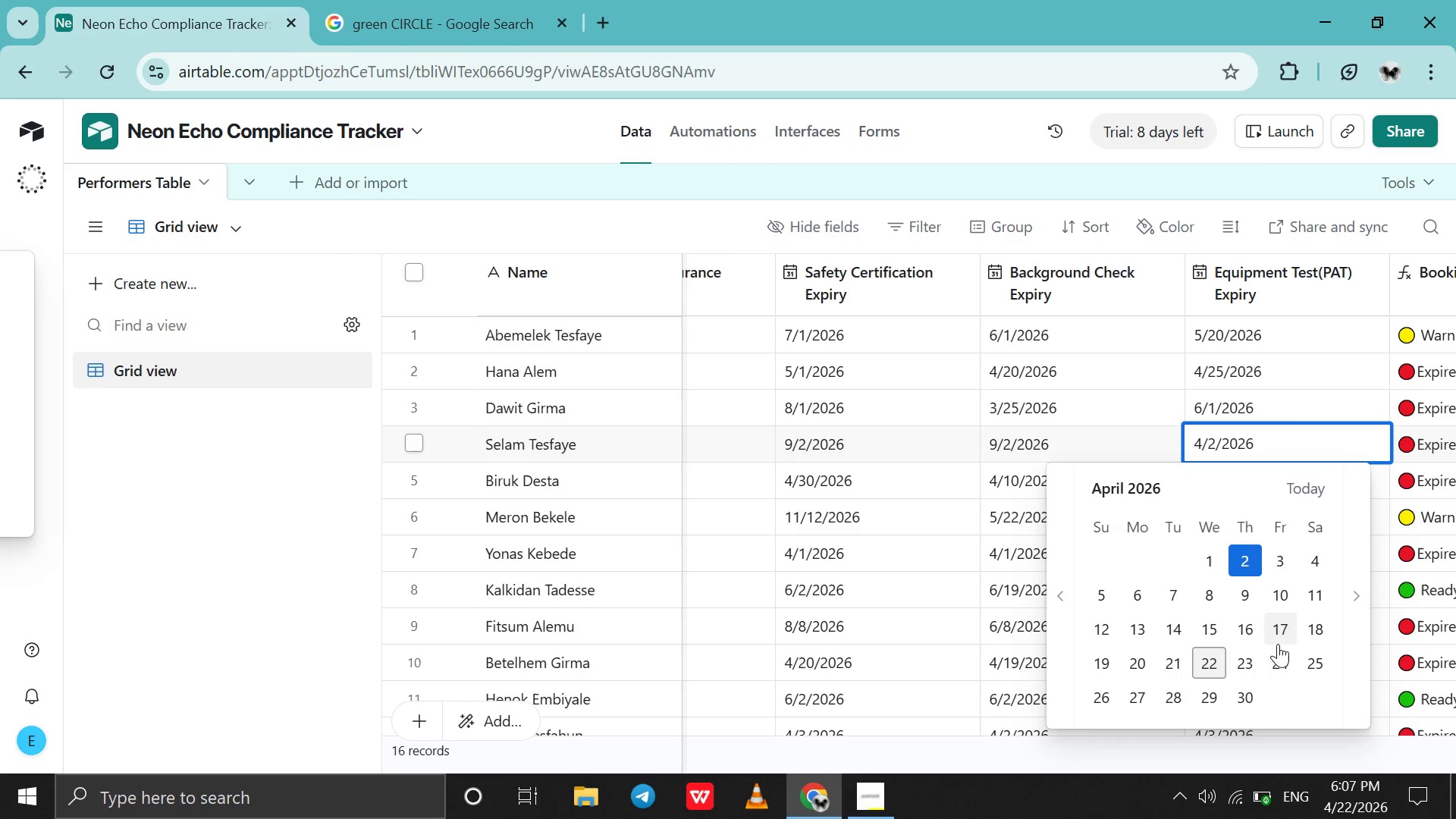 
left_click([1307, 670])
 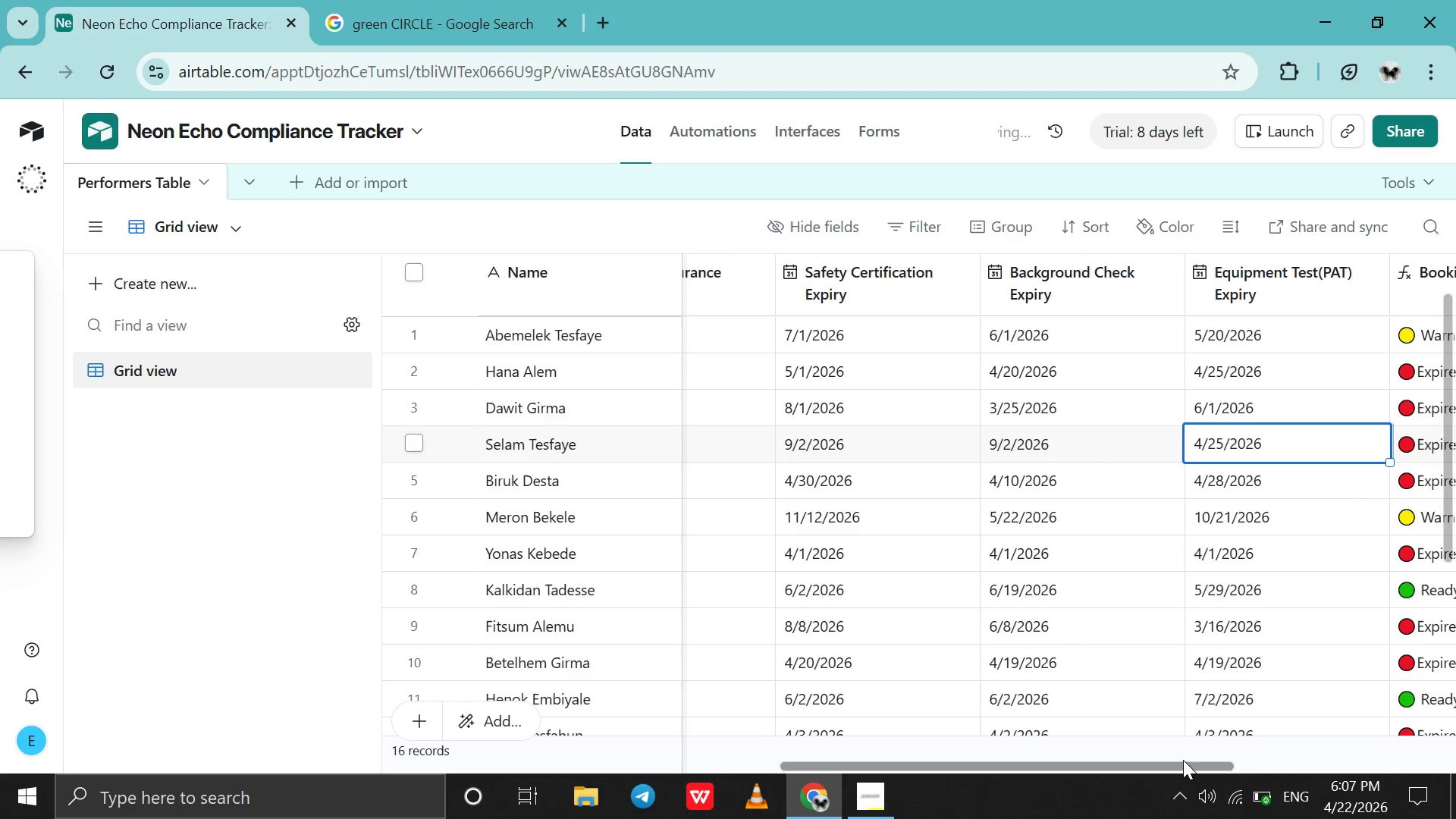 
left_click_drag(start_coordinate=[1181, 760], to_coordinate=[1333, 760])
 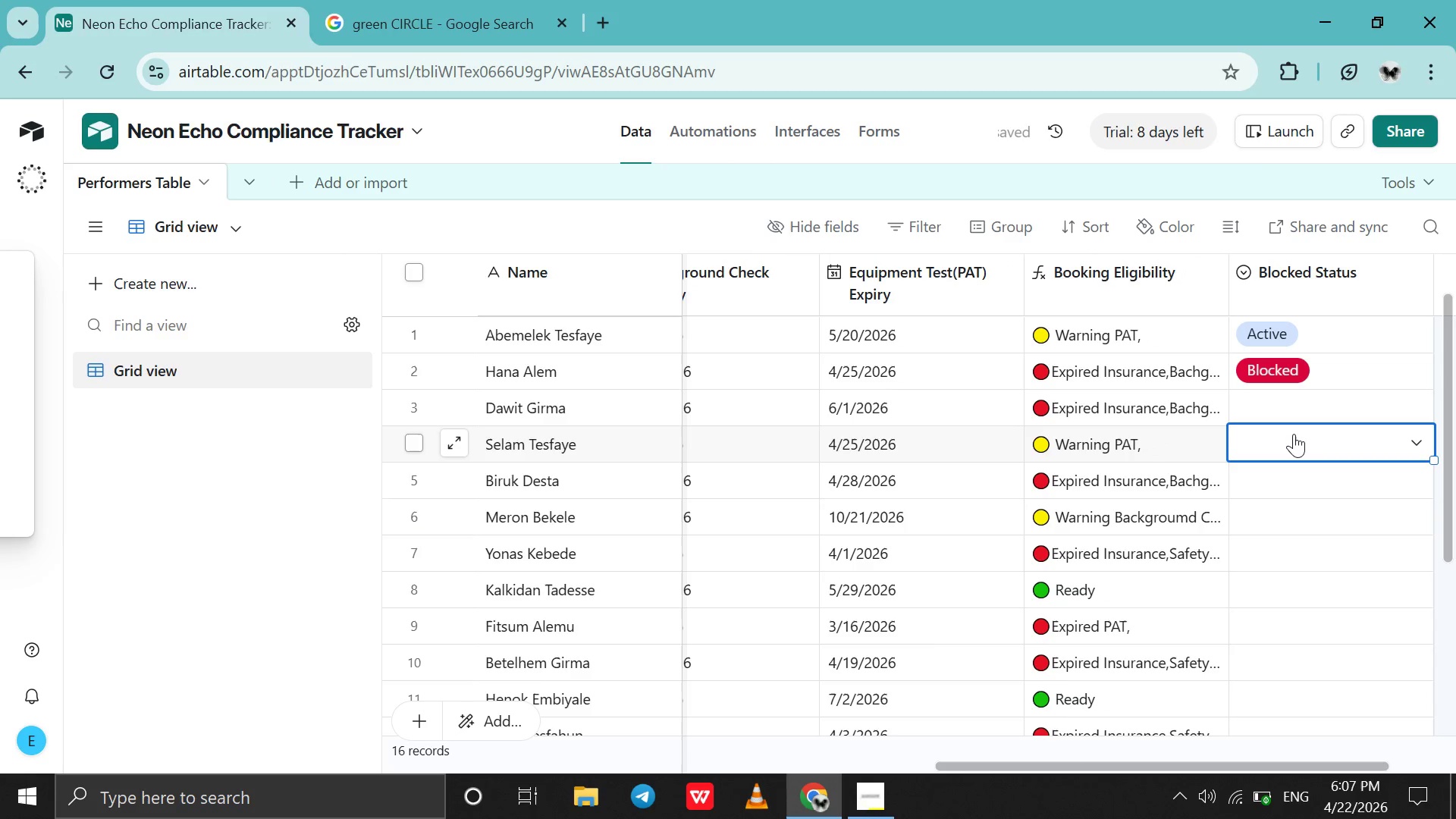 
double_click([1294, 434])
 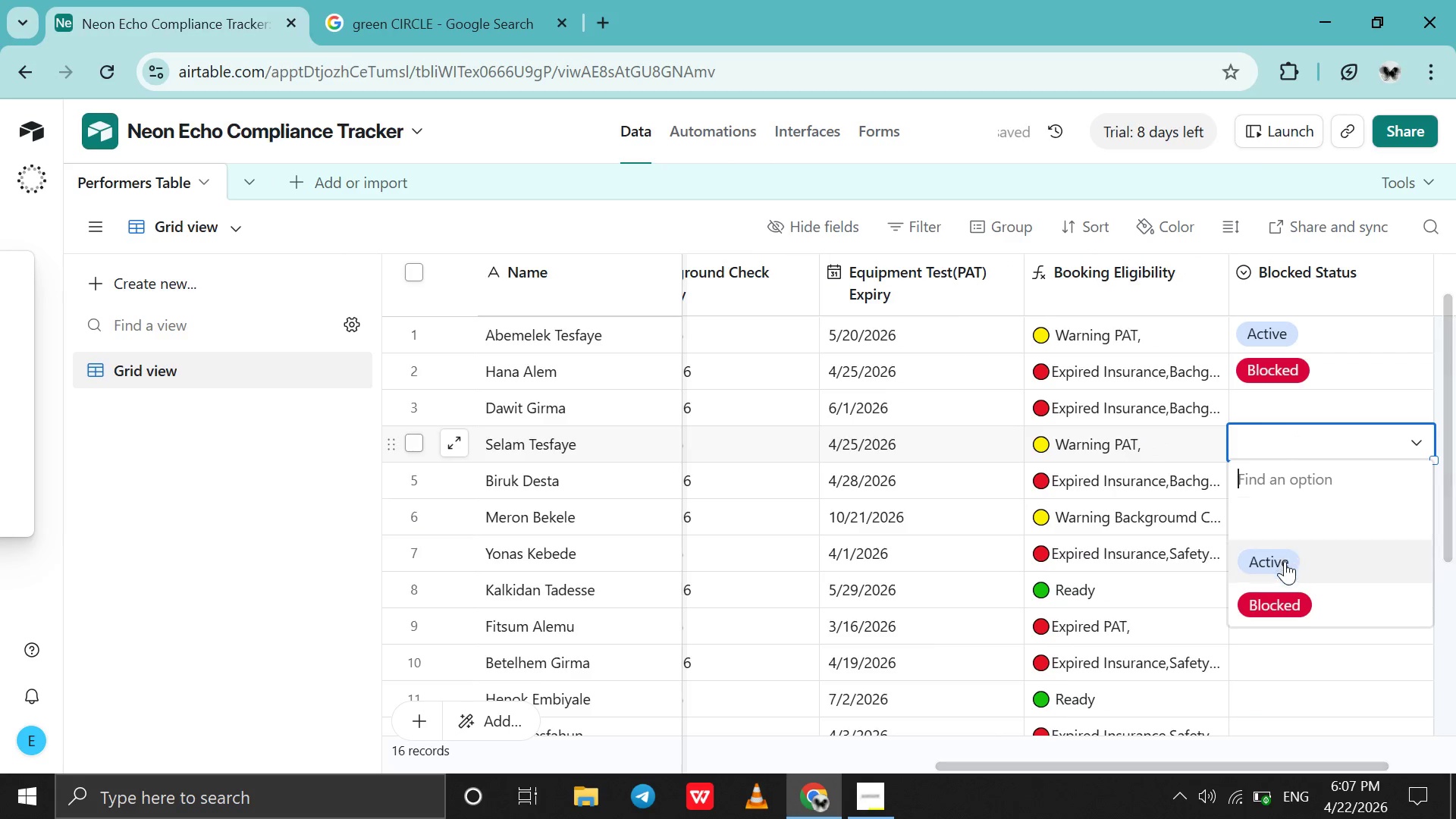 
left_click([1285, 563])
 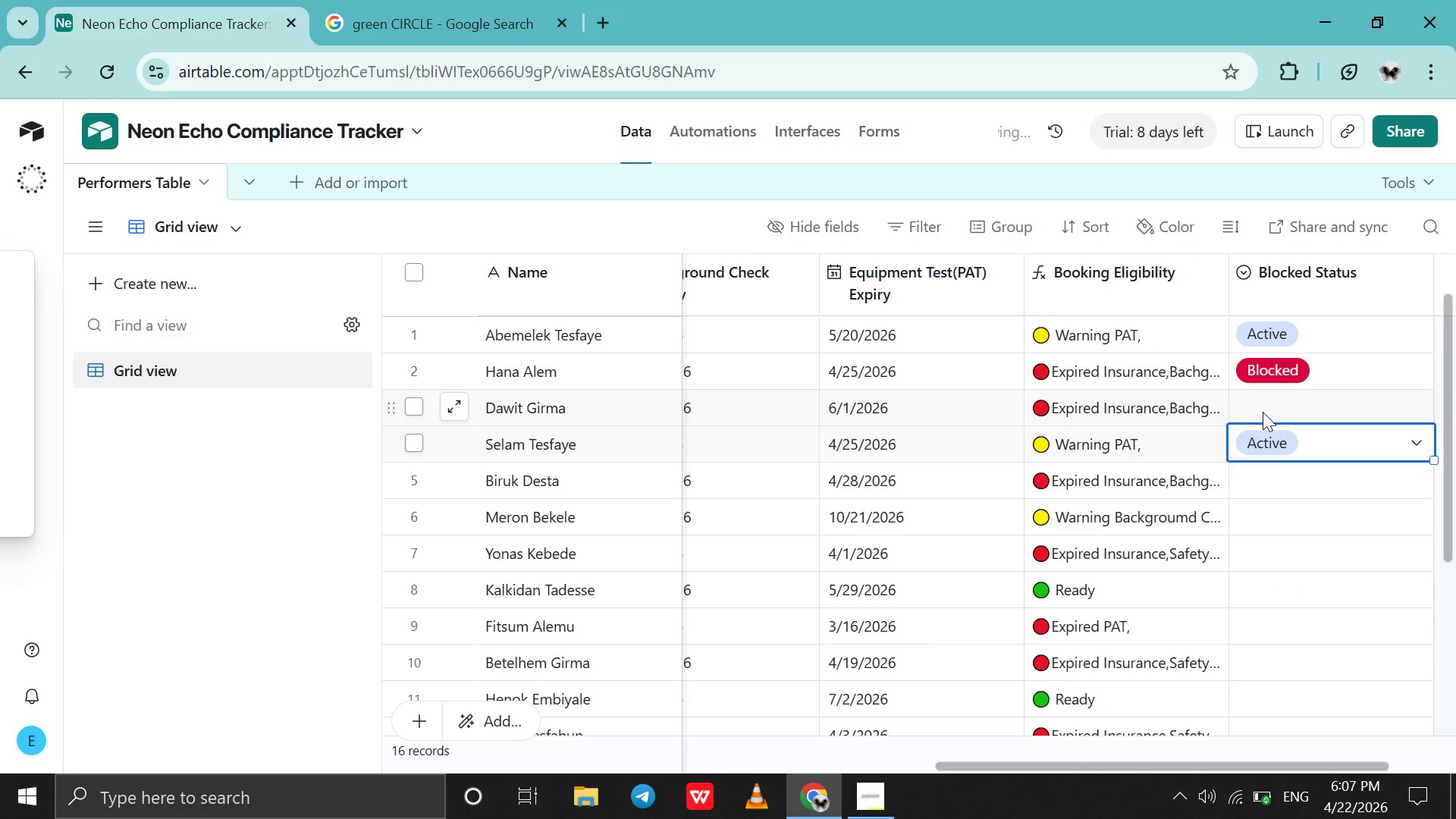 
double_click([1263, 412])
 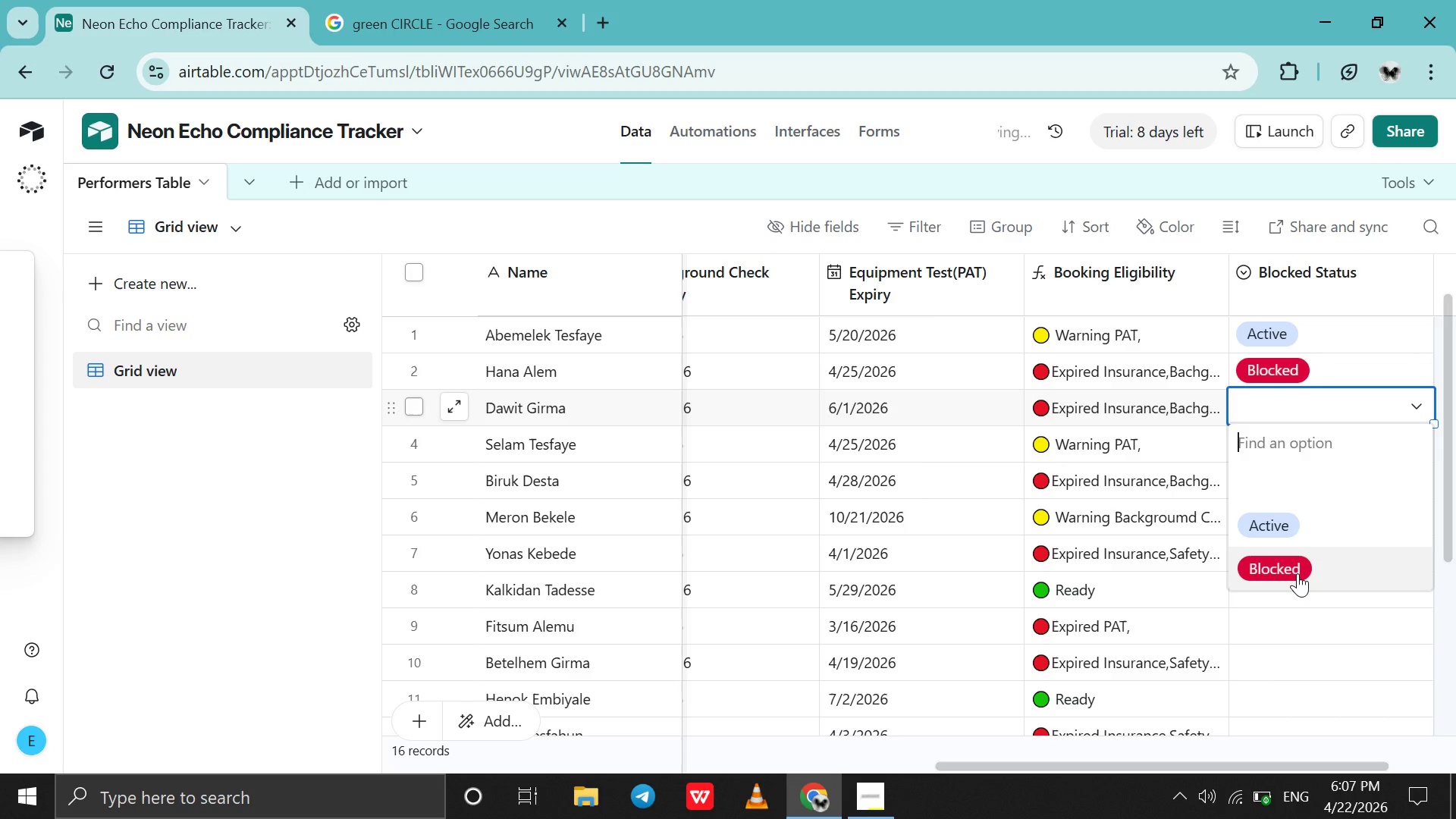 
left_click([1298, 573])
 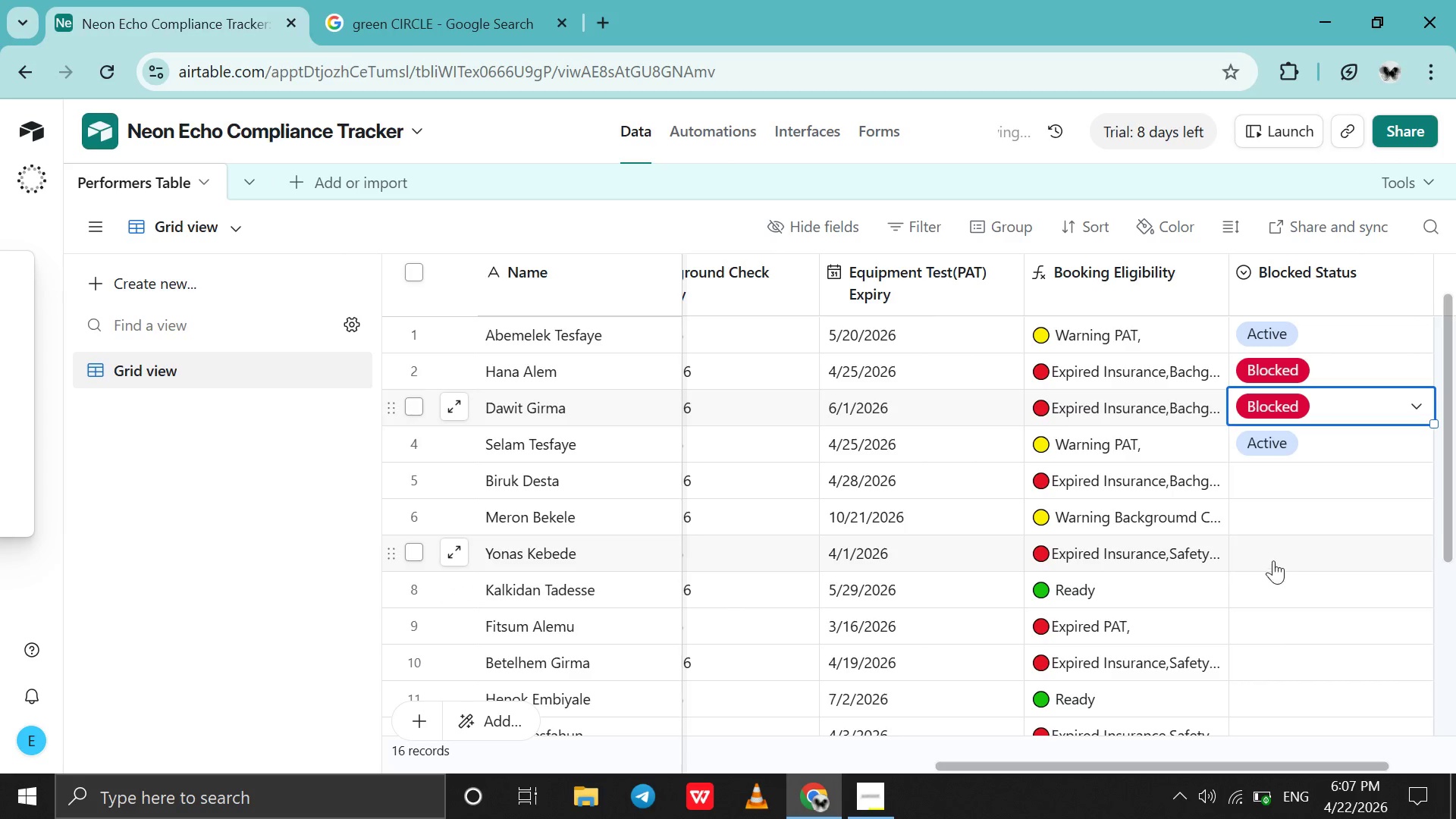 
double_click([1273, 560])
 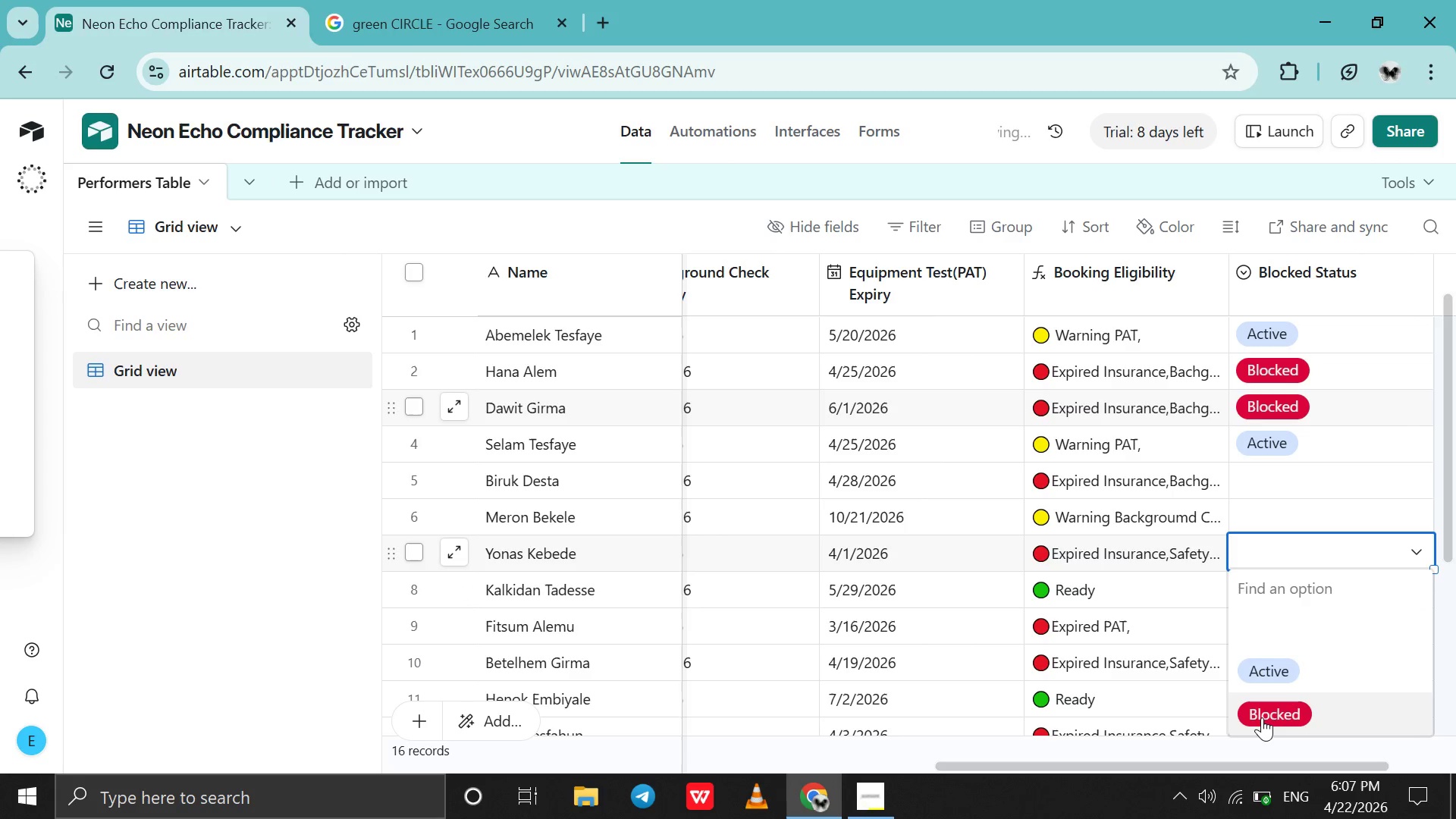 
left_click([1262, 717])
 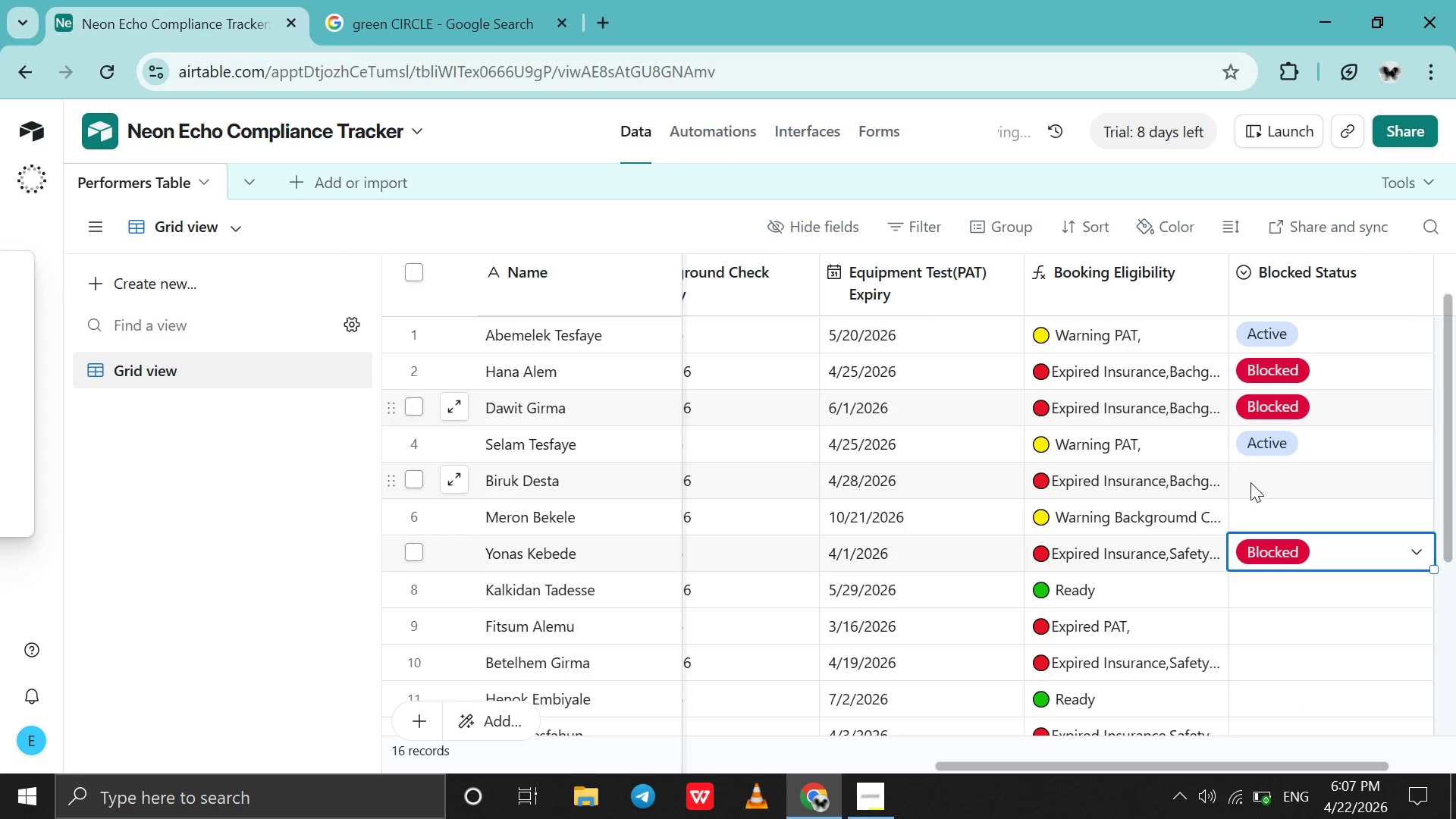 
double_click([1250, 482])
 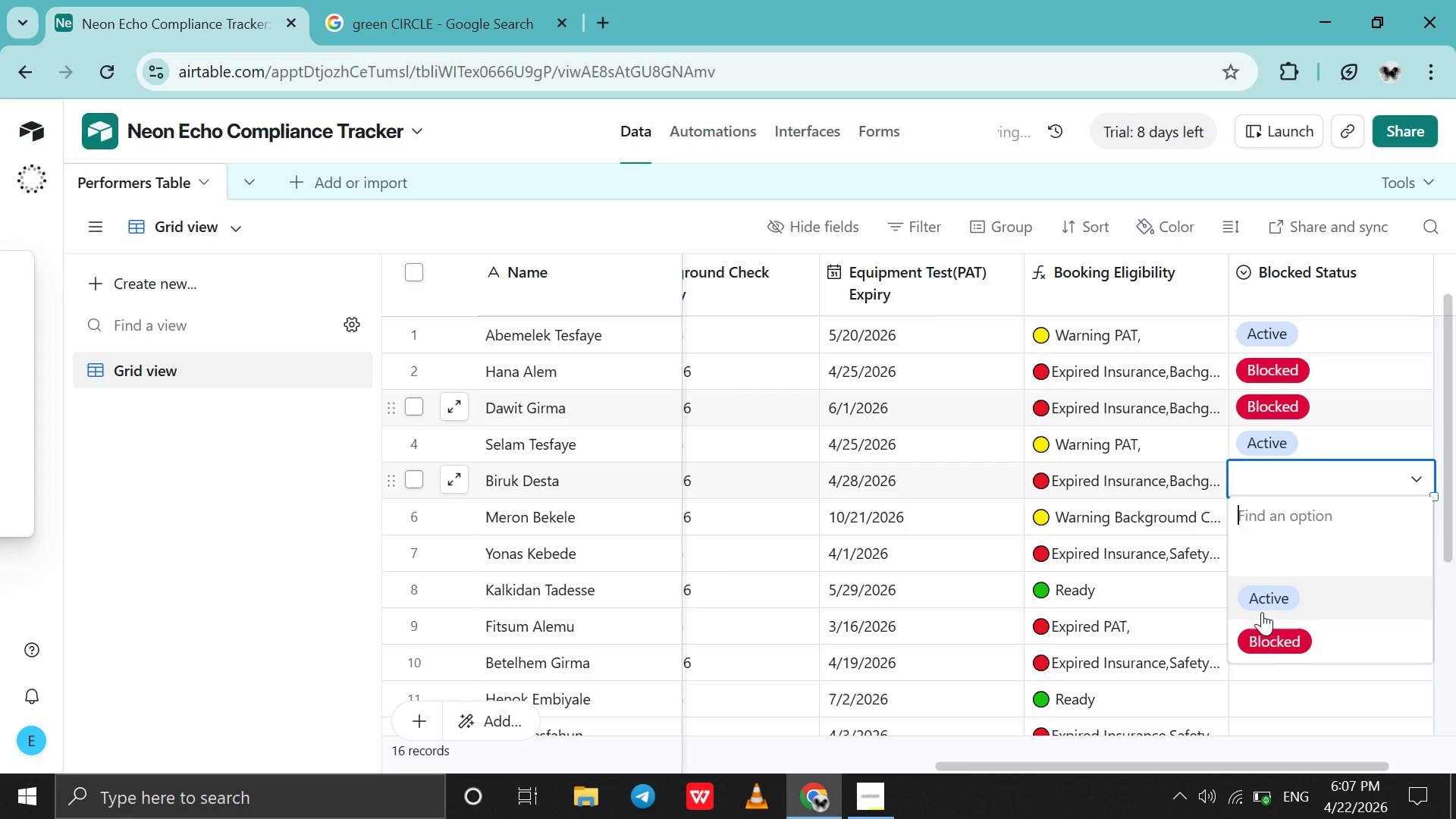 
left_click([1262, 641])
 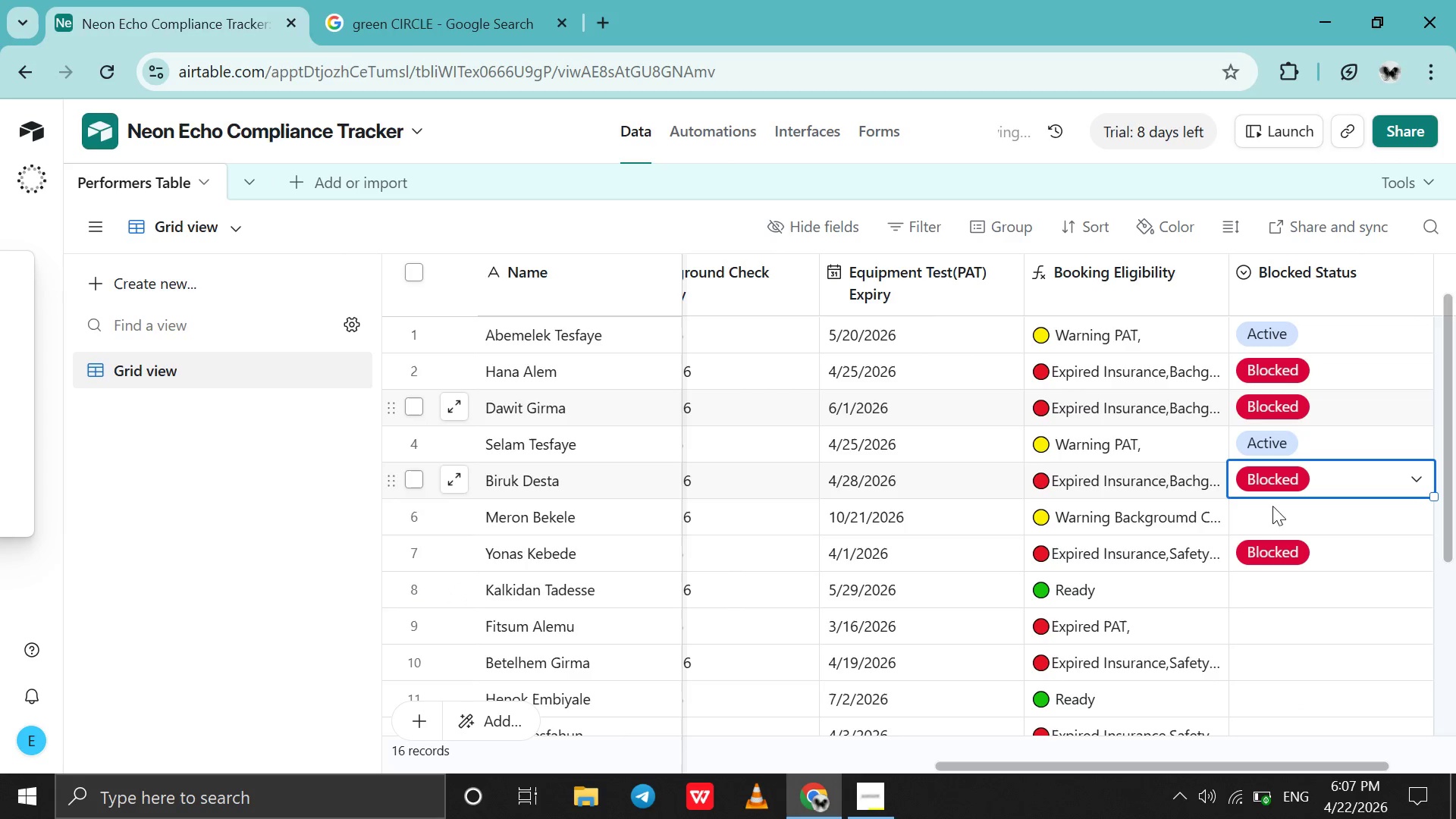 
left_click([1272, 512])
 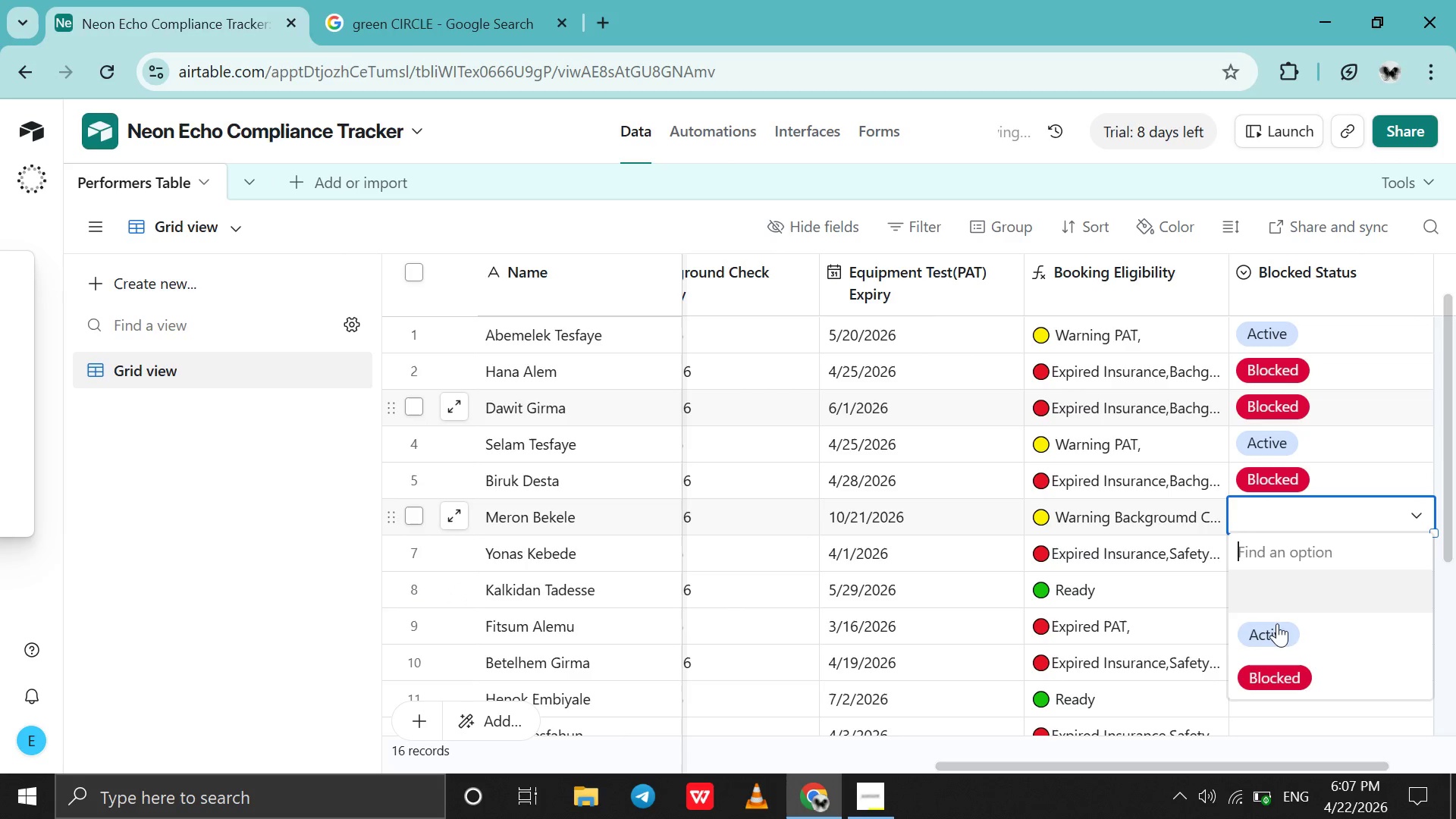 
left_click([1276, 629])
 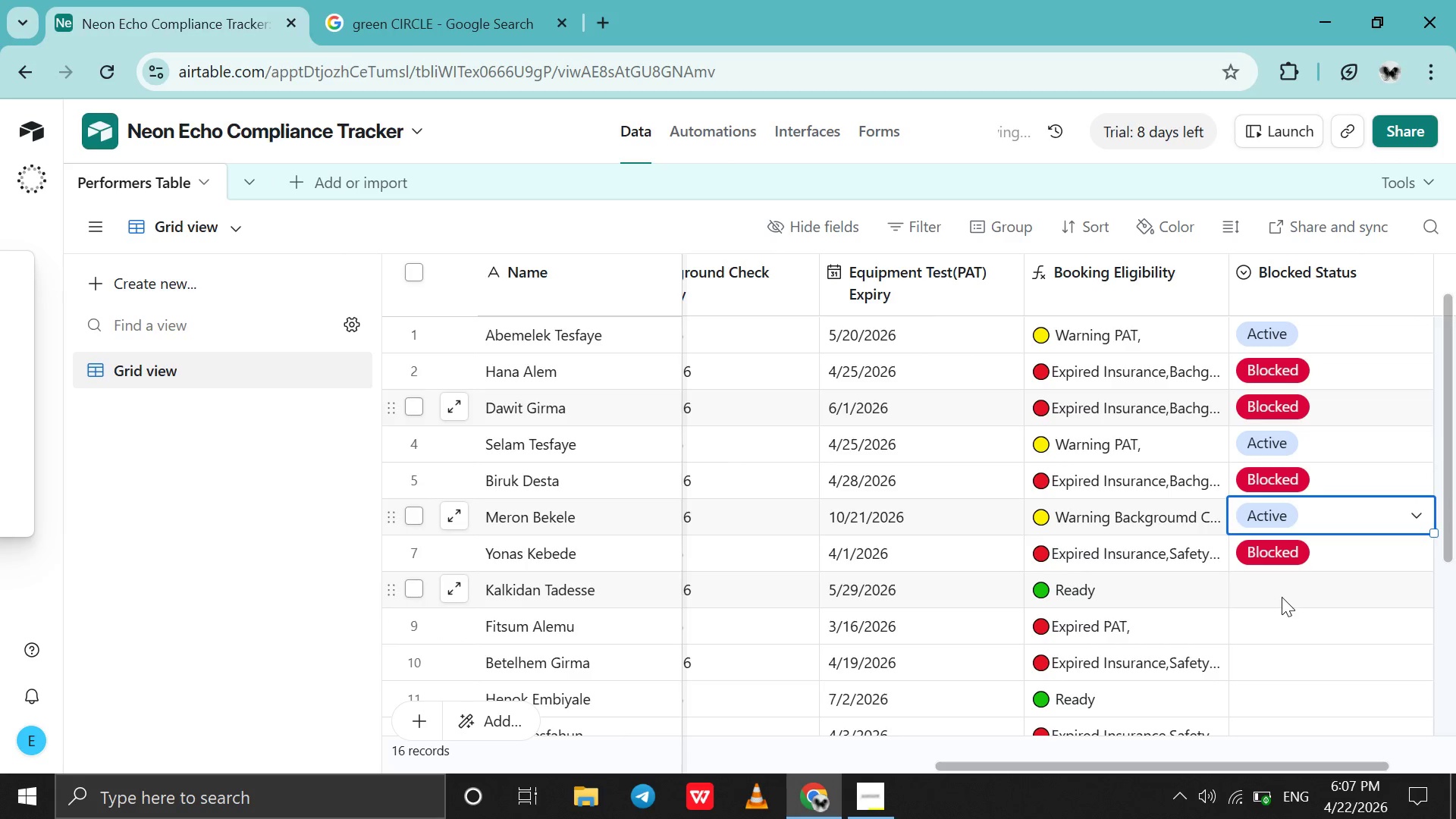 
double_click([1282, 597])
 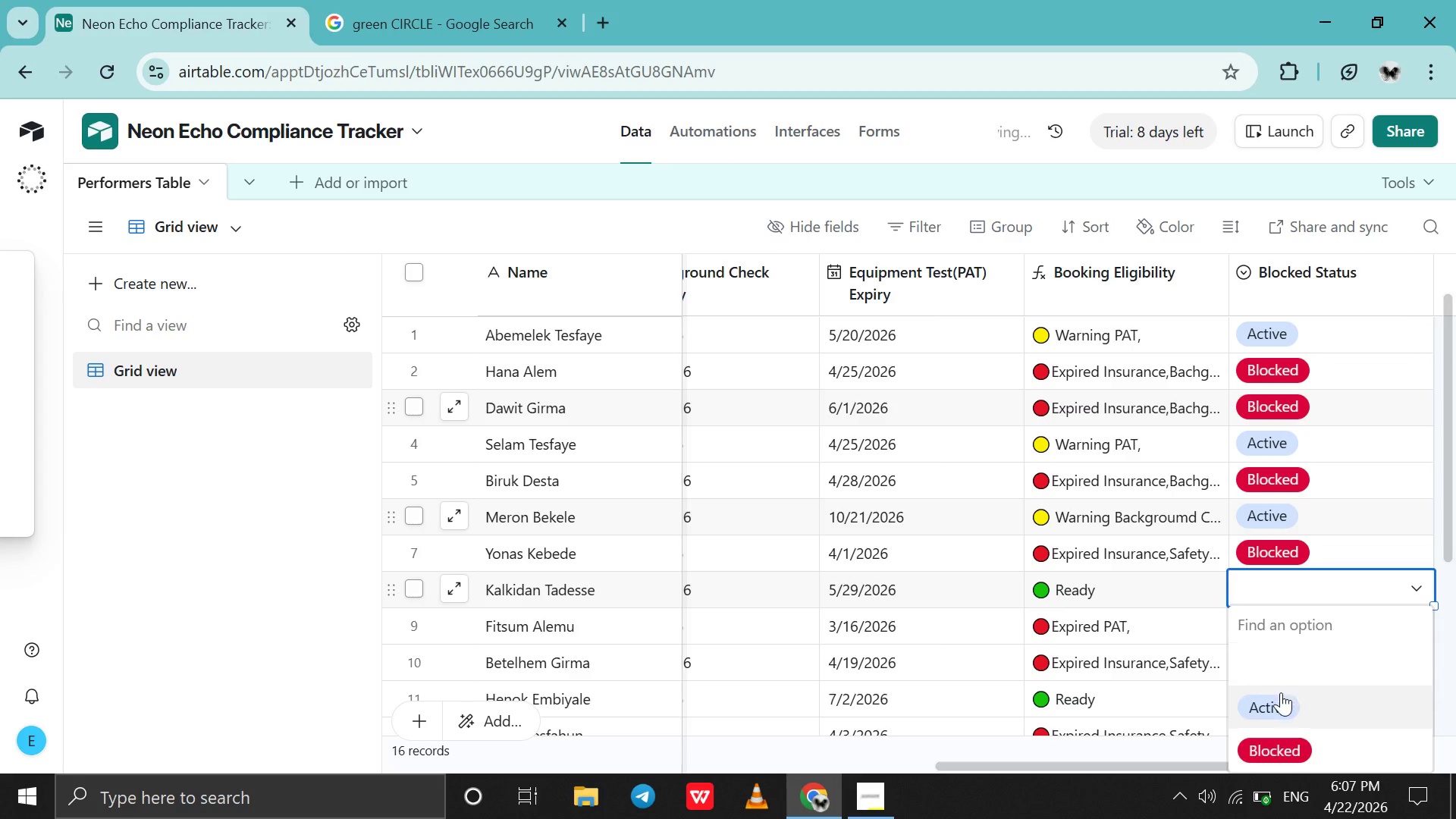 
left_click([1281, 692])
 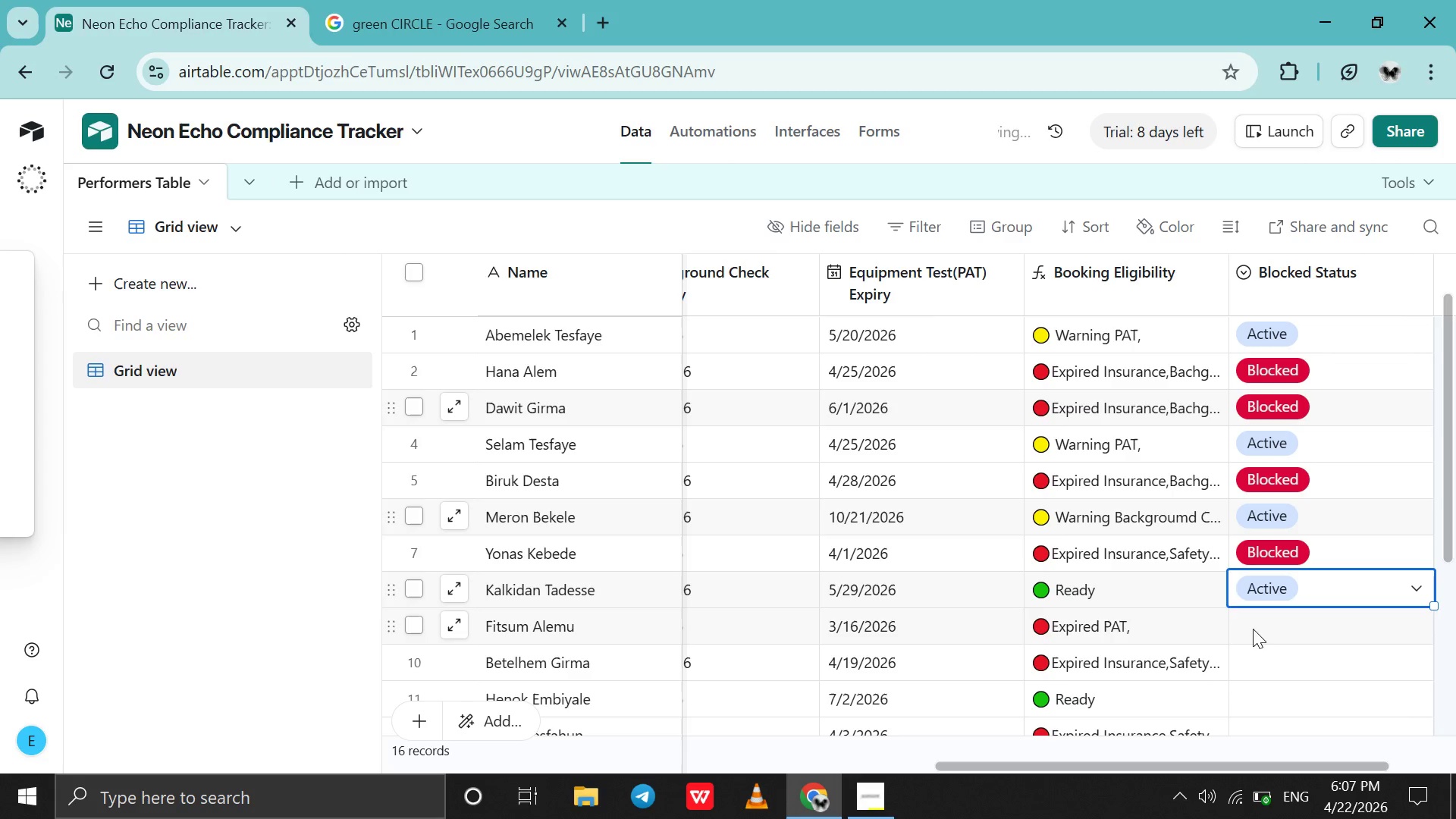 
double_click([1253, 629])
 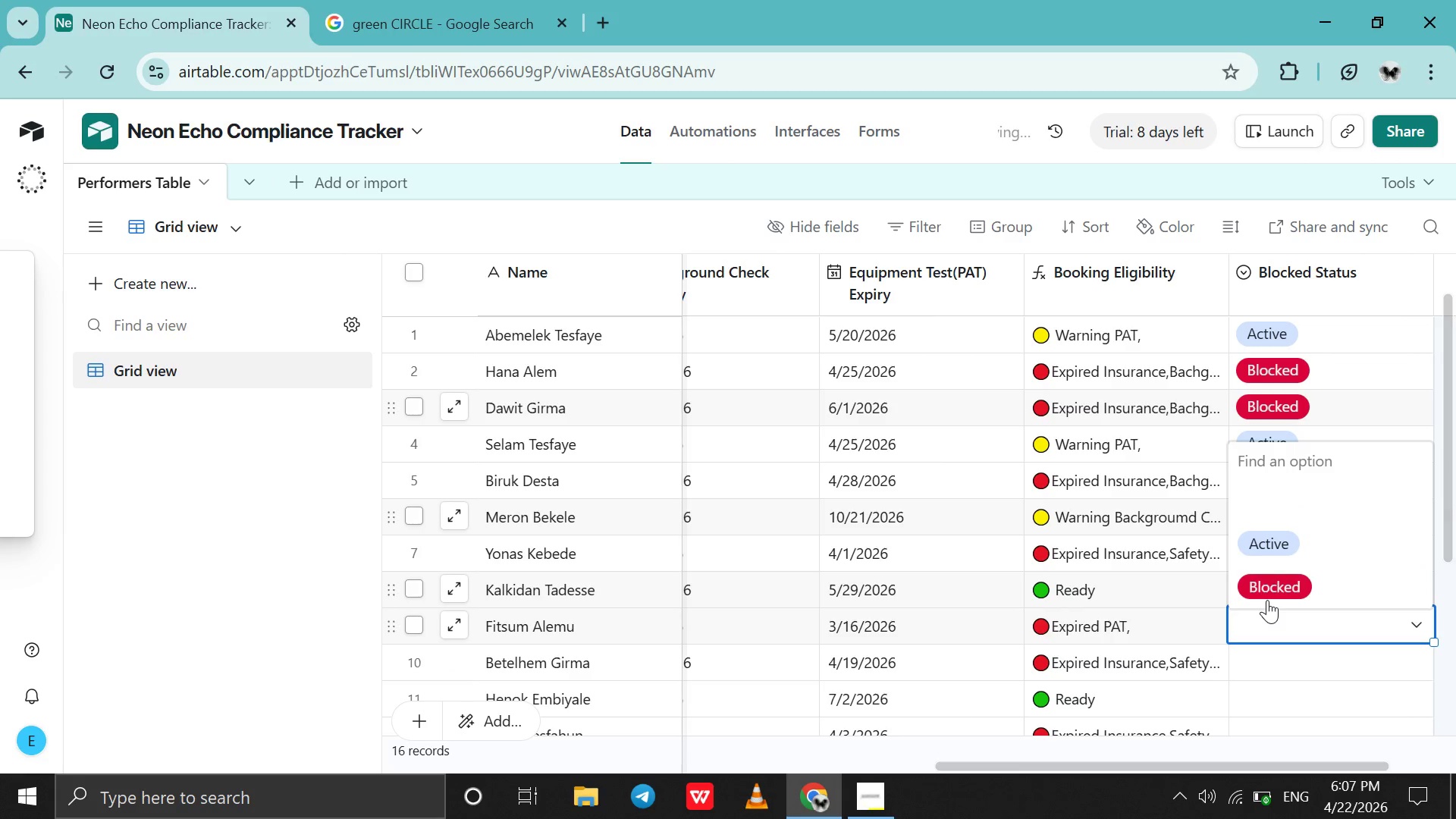 
left_click([1267, 600])
 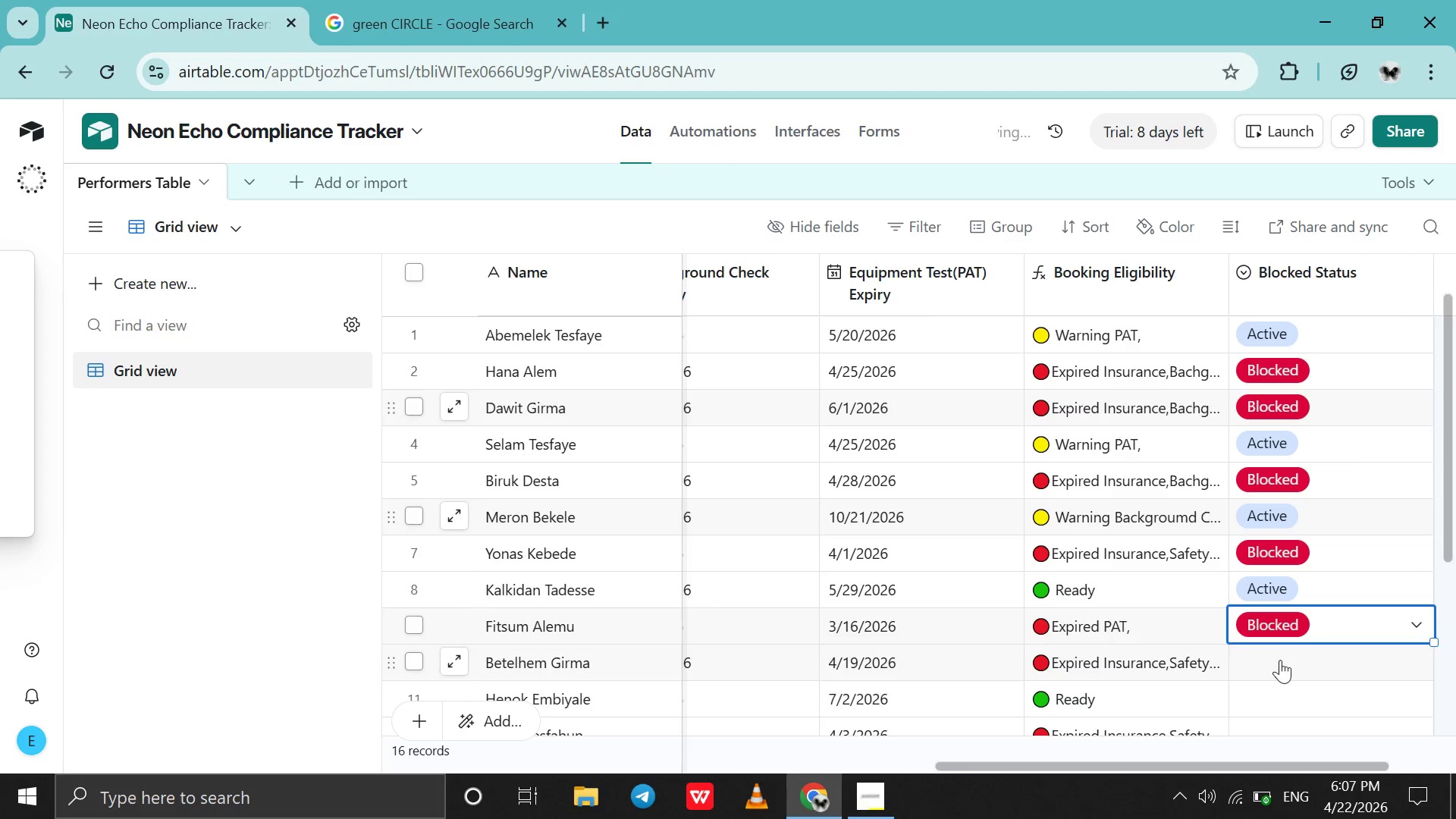 
double_click([1280, 660])
 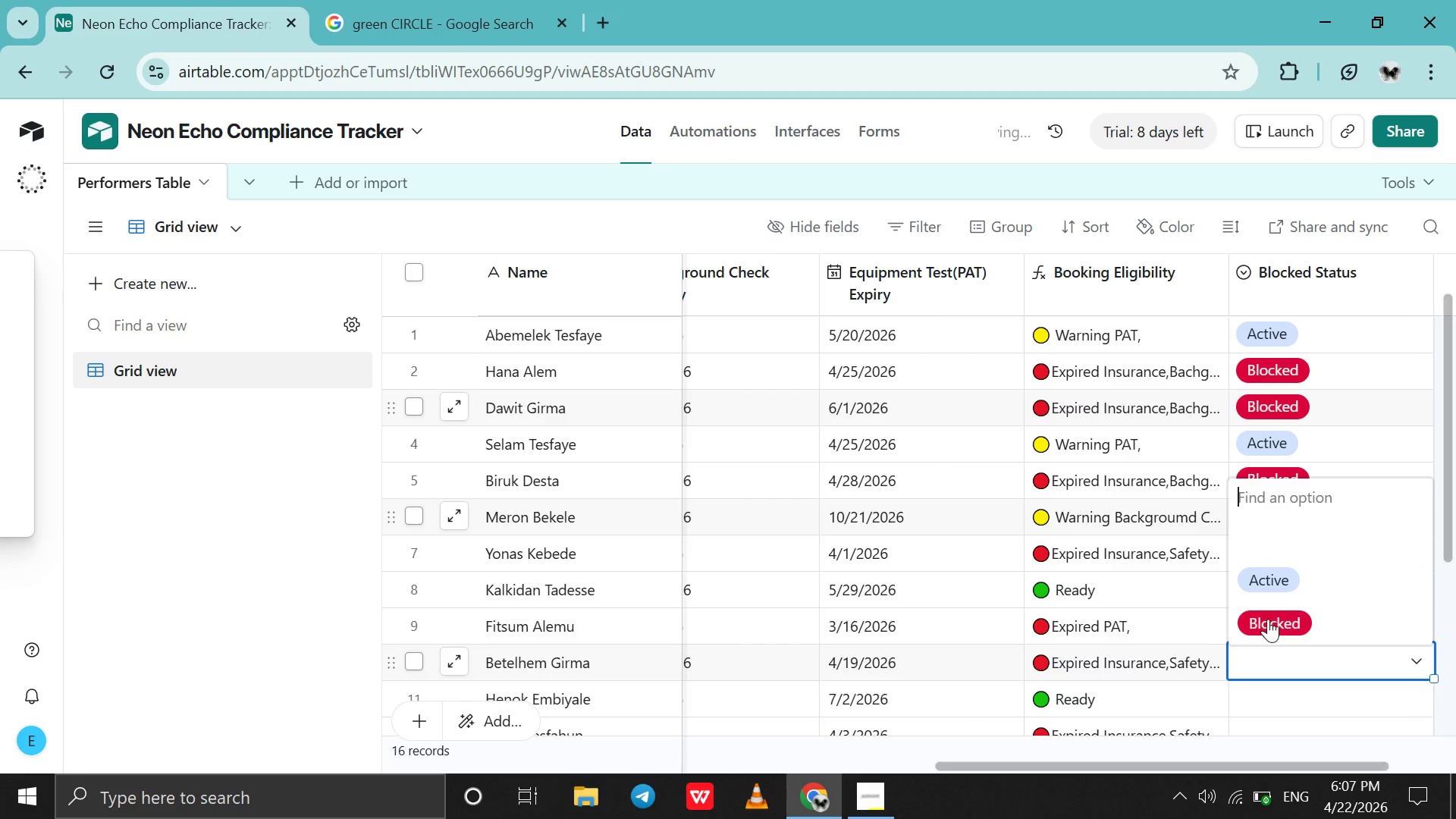 
left_click([1268, 619])
 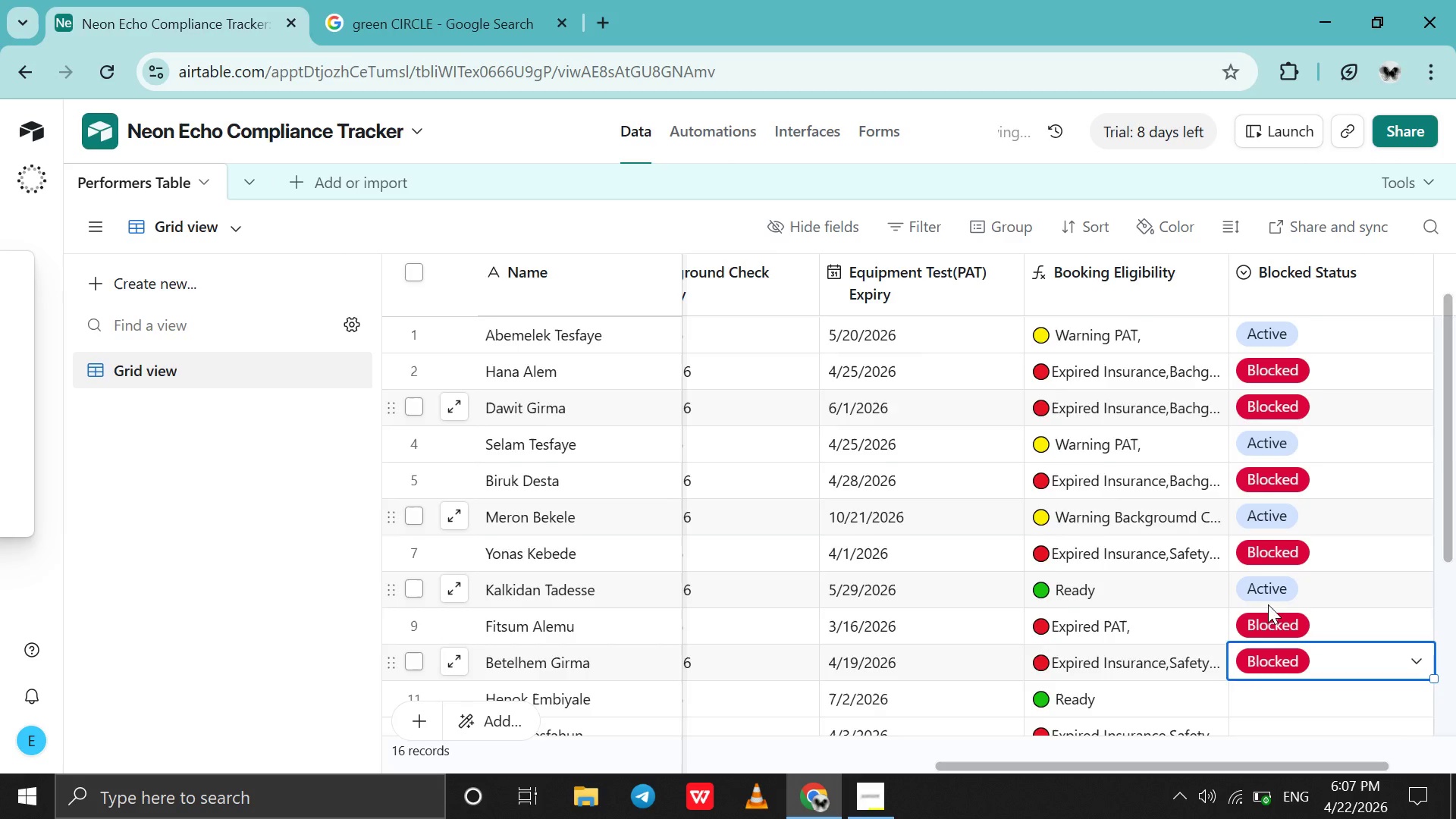 
scroll: coordinate [1268, 604], scroll_direction: none, amount: 0.0
 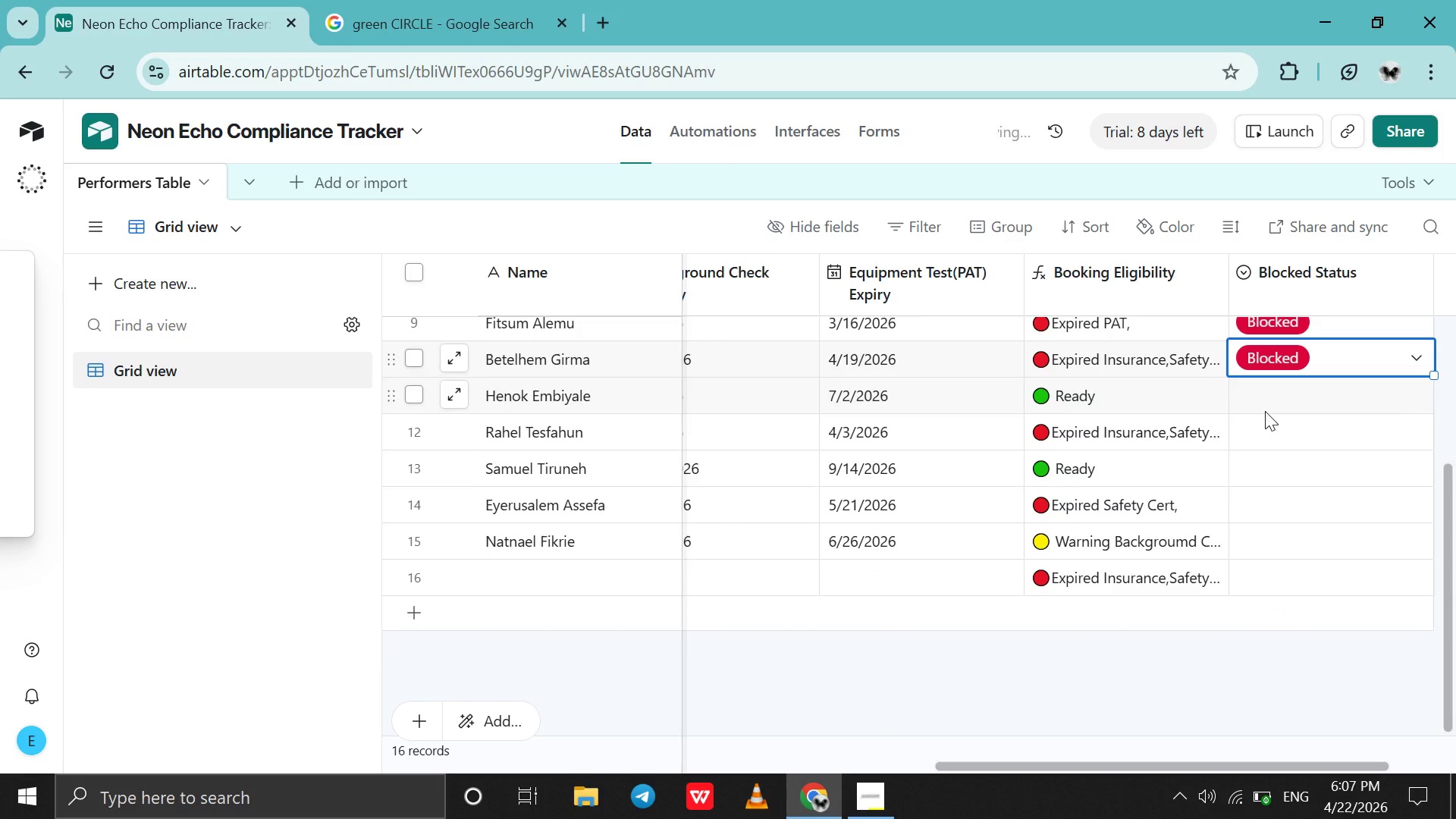 
double_click([1265, 411])
 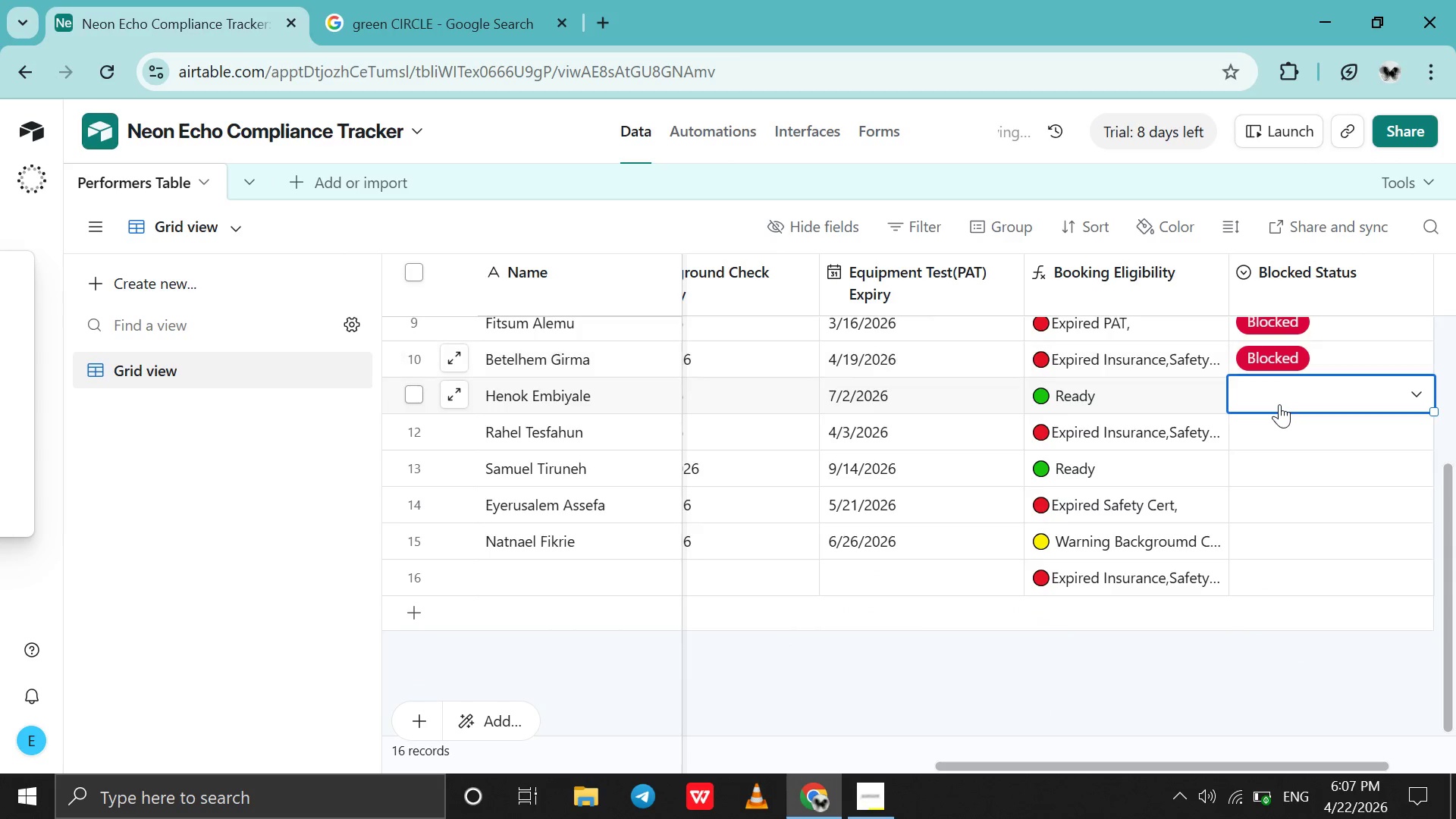 
double_click([1279, 404])
 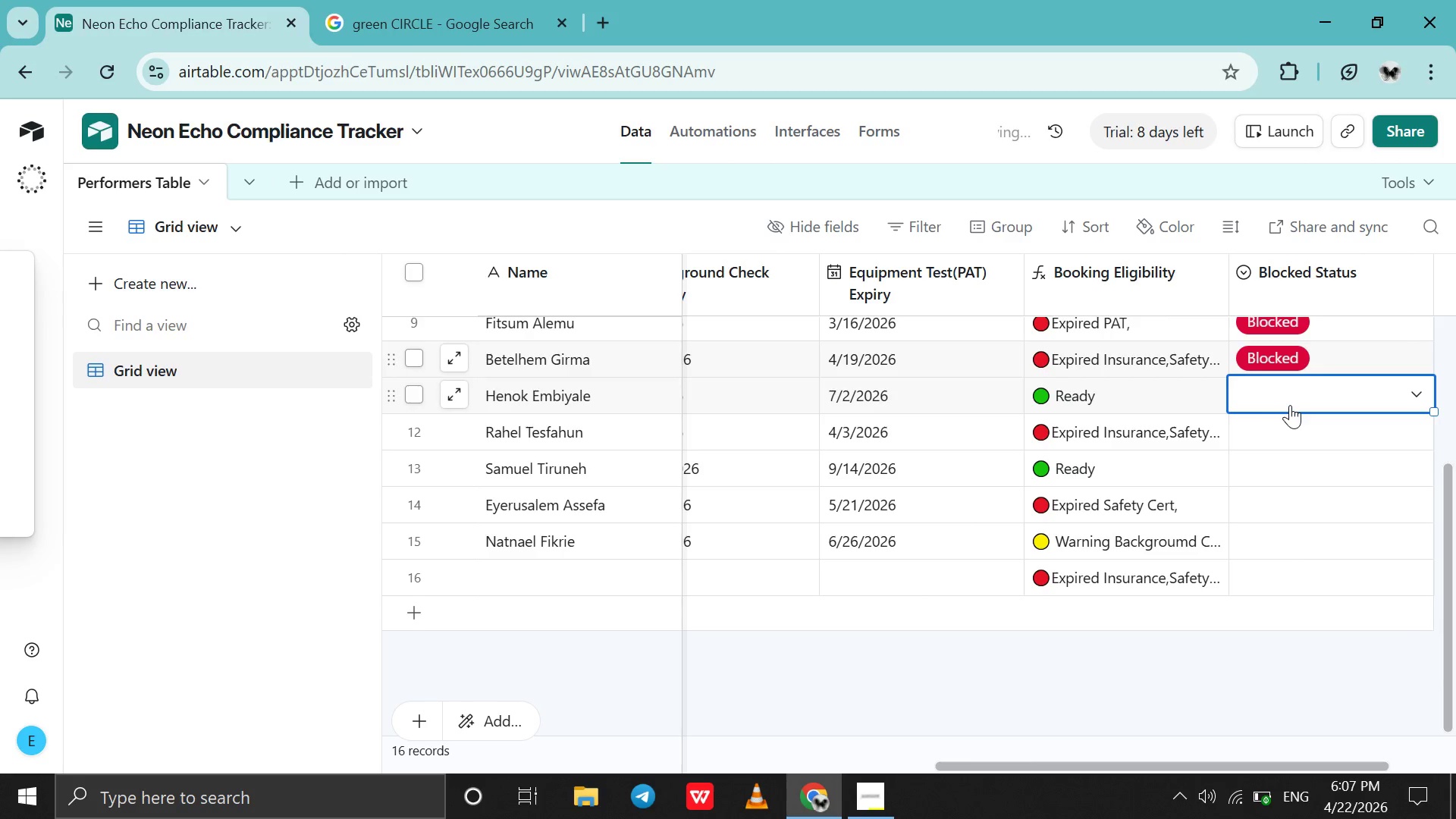 
double_click([1290, 405])
 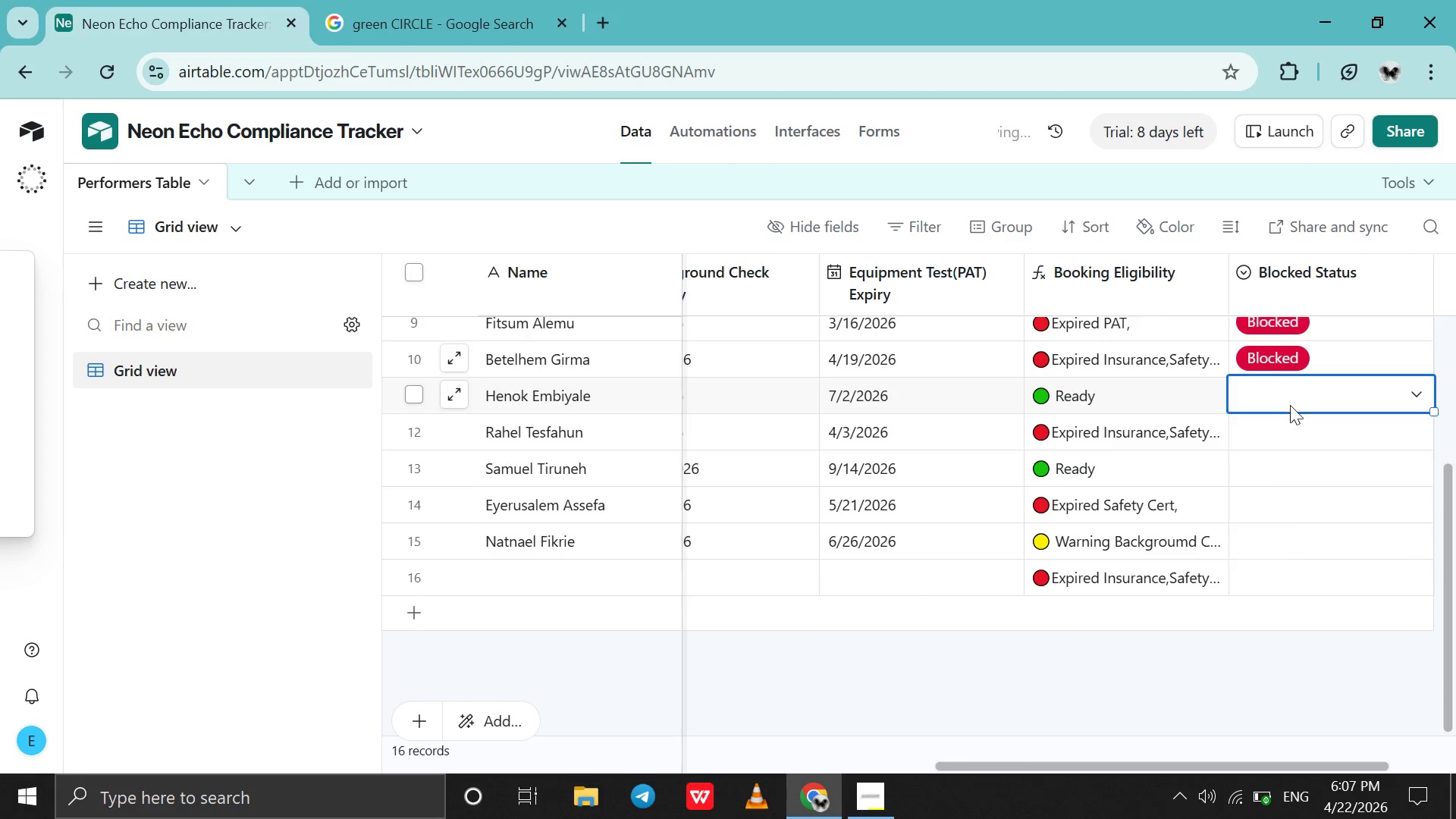 
double_click([1290, 405])
 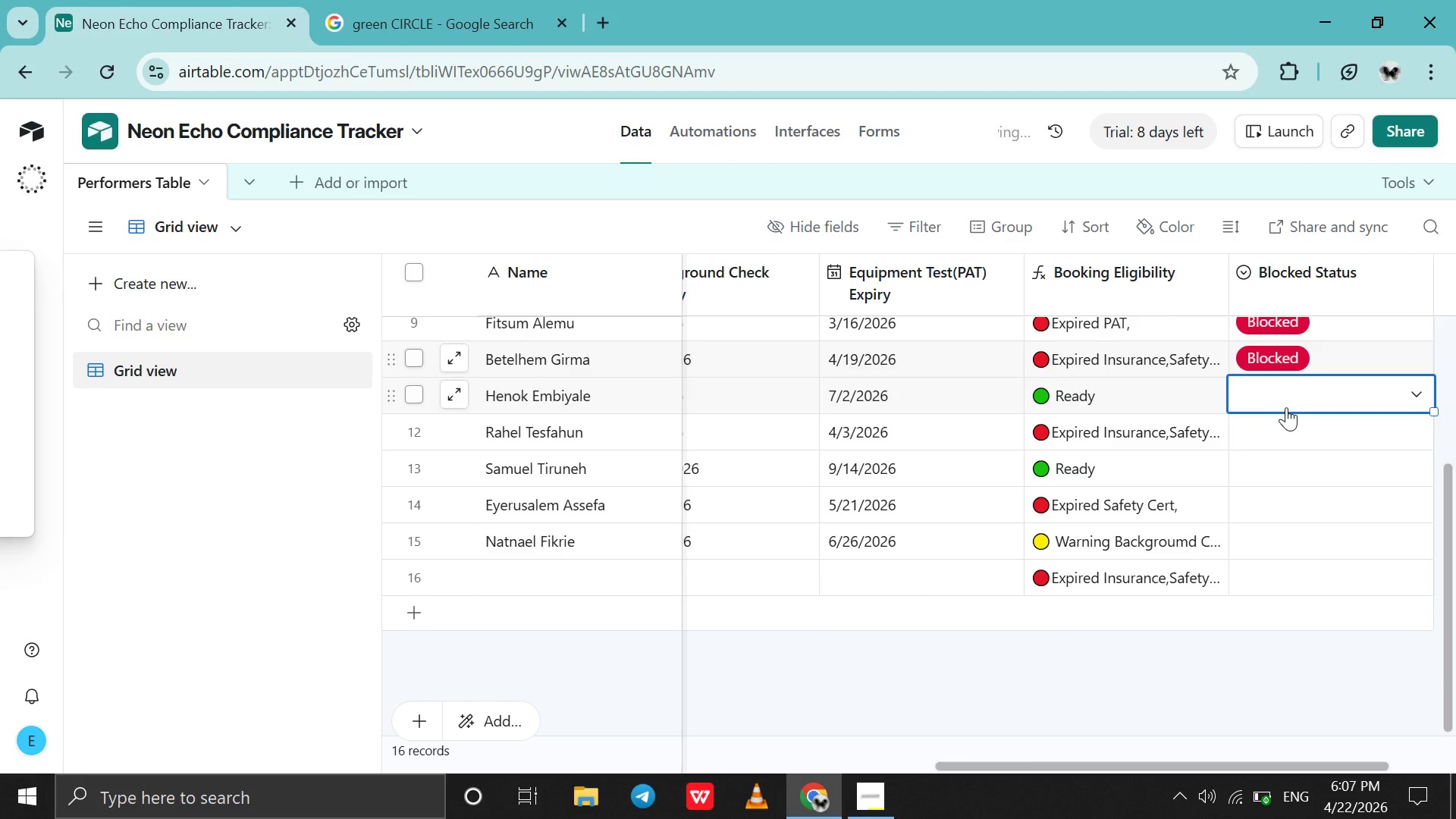 
left_click([1286, 407])
 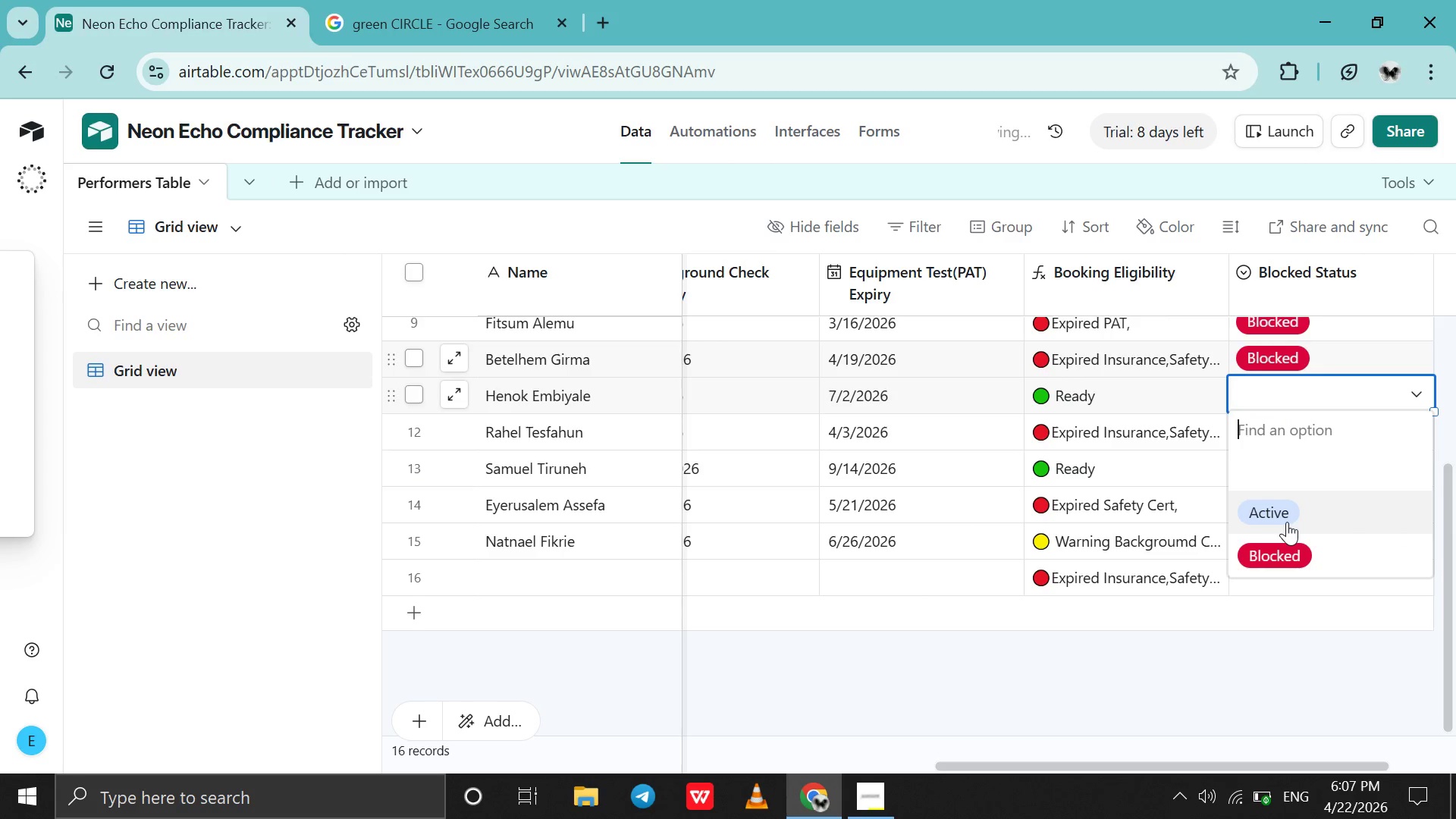 
left_click([1287, 522])
 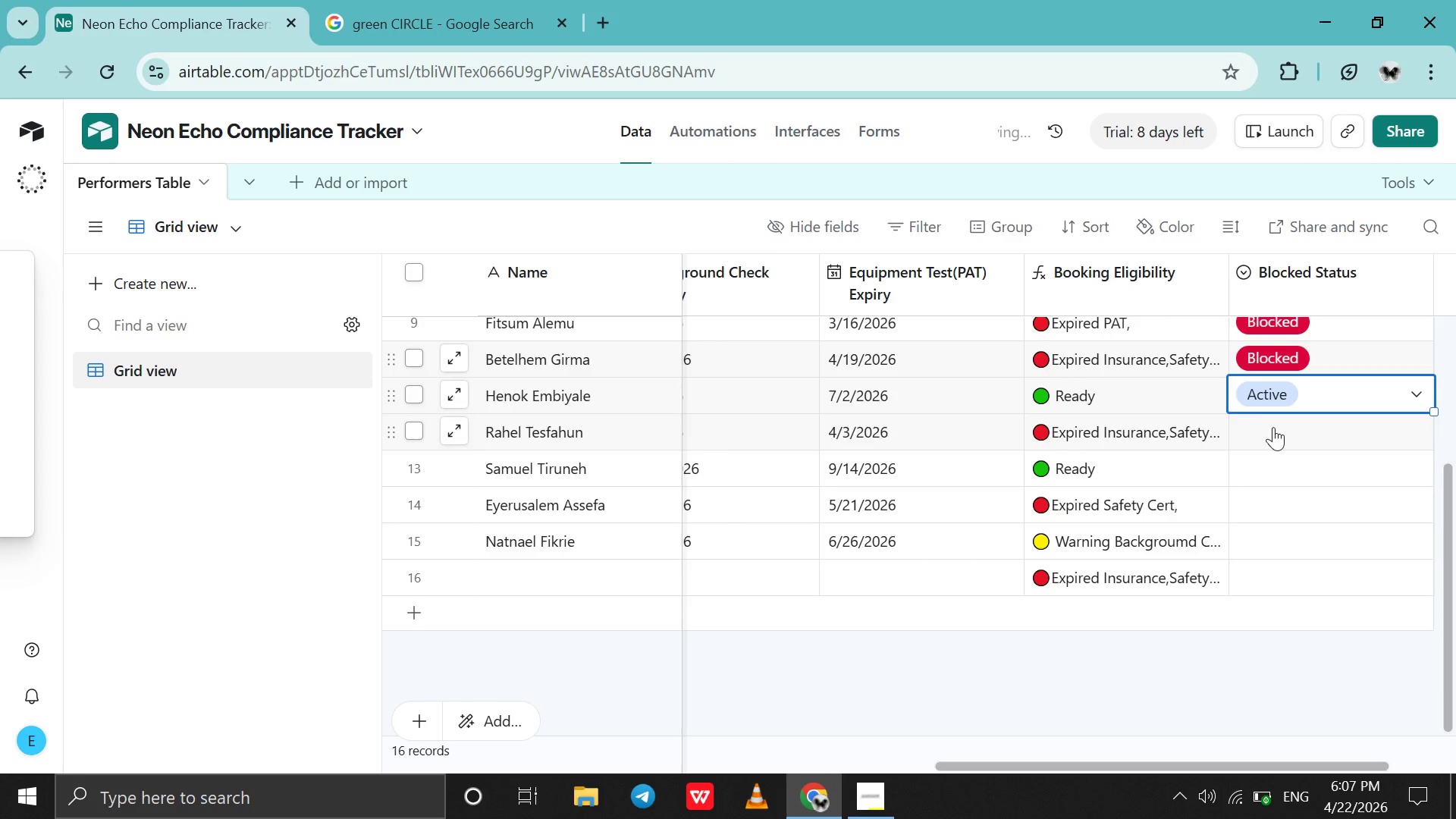 
double_click([1273, 427])
 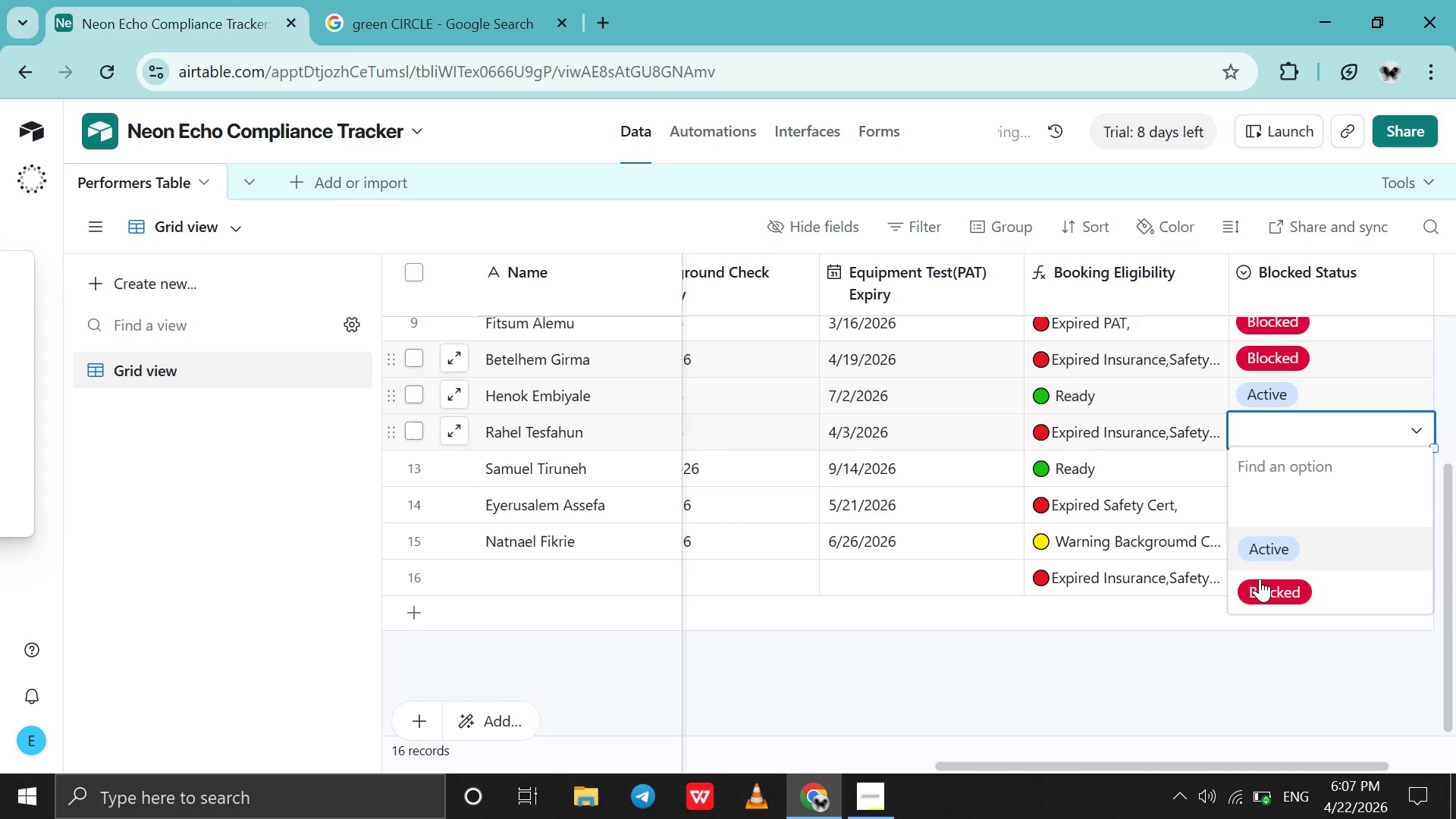 
left_click([1260, 579])
 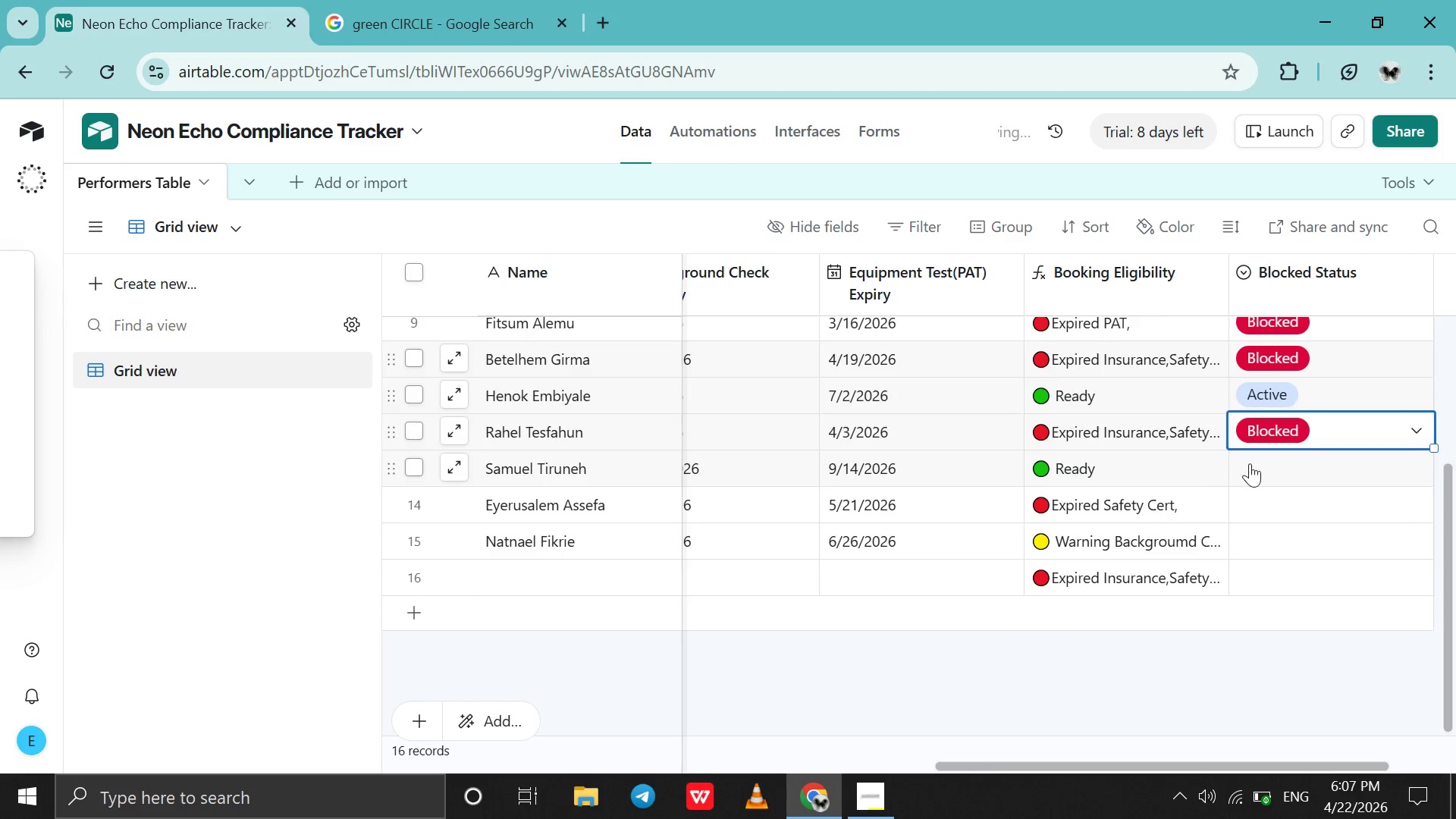 
double_click([1250, 463])
 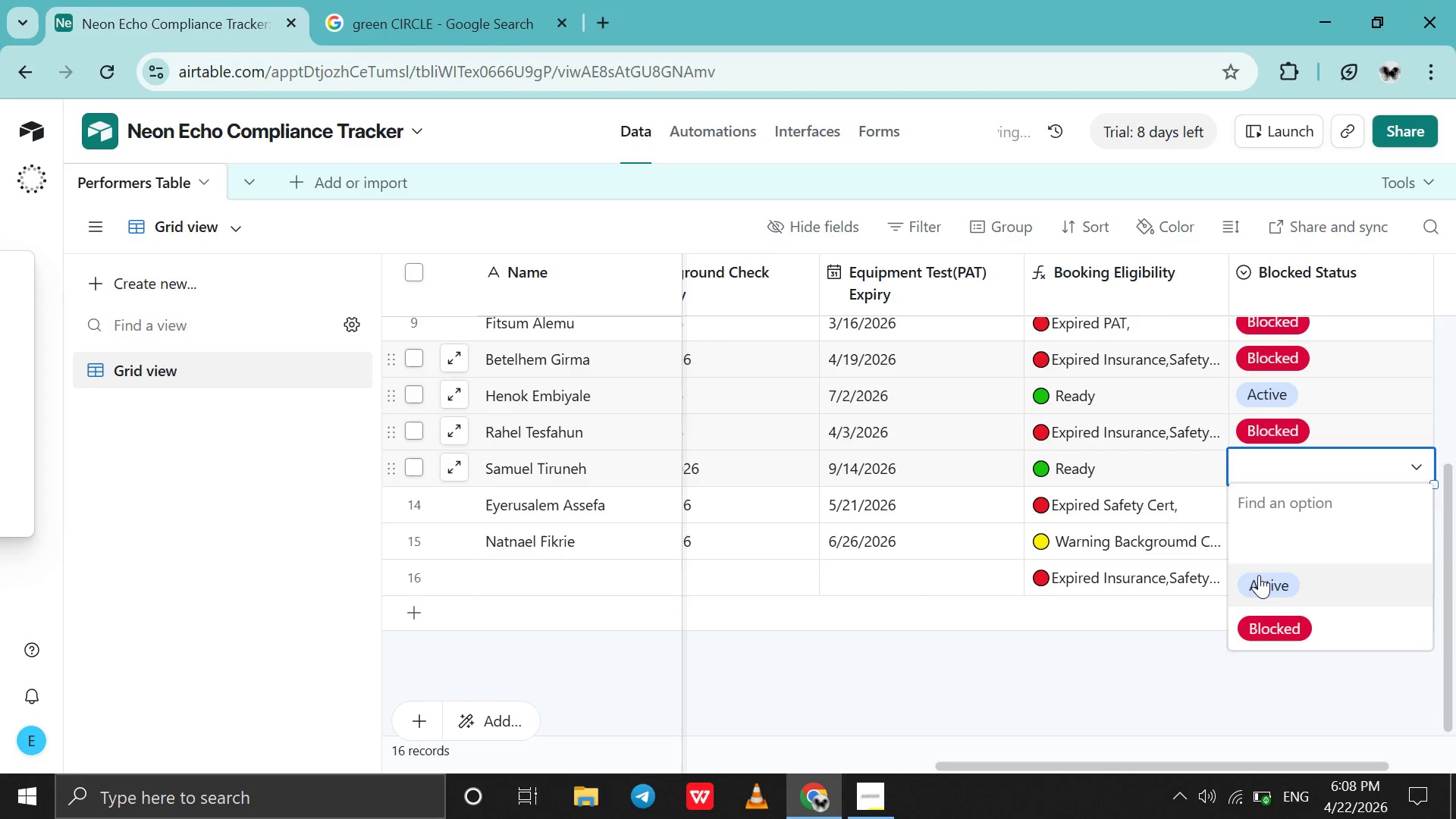 
left_click([1259, 575])
 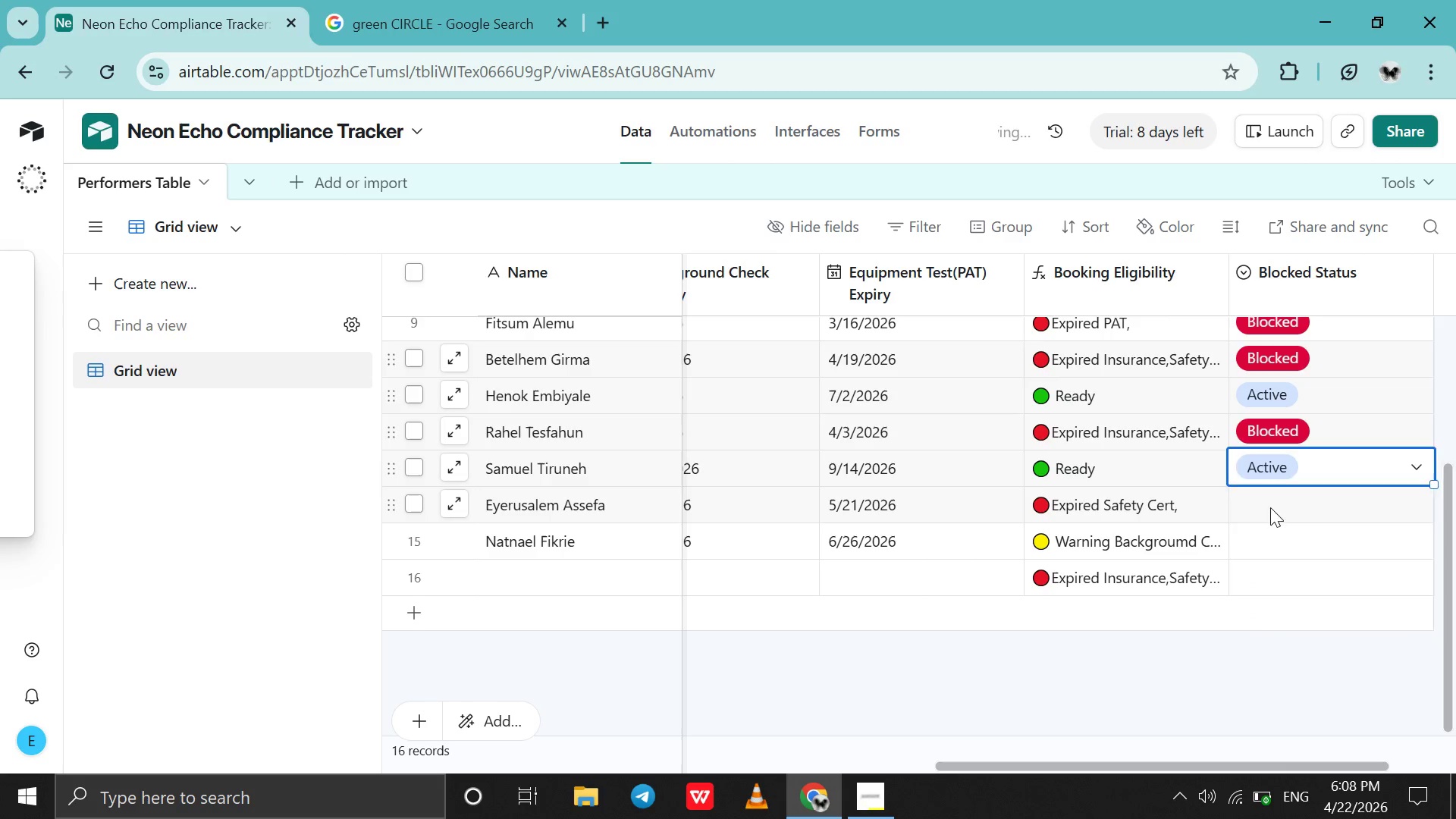 
double_click([1270, 507])
 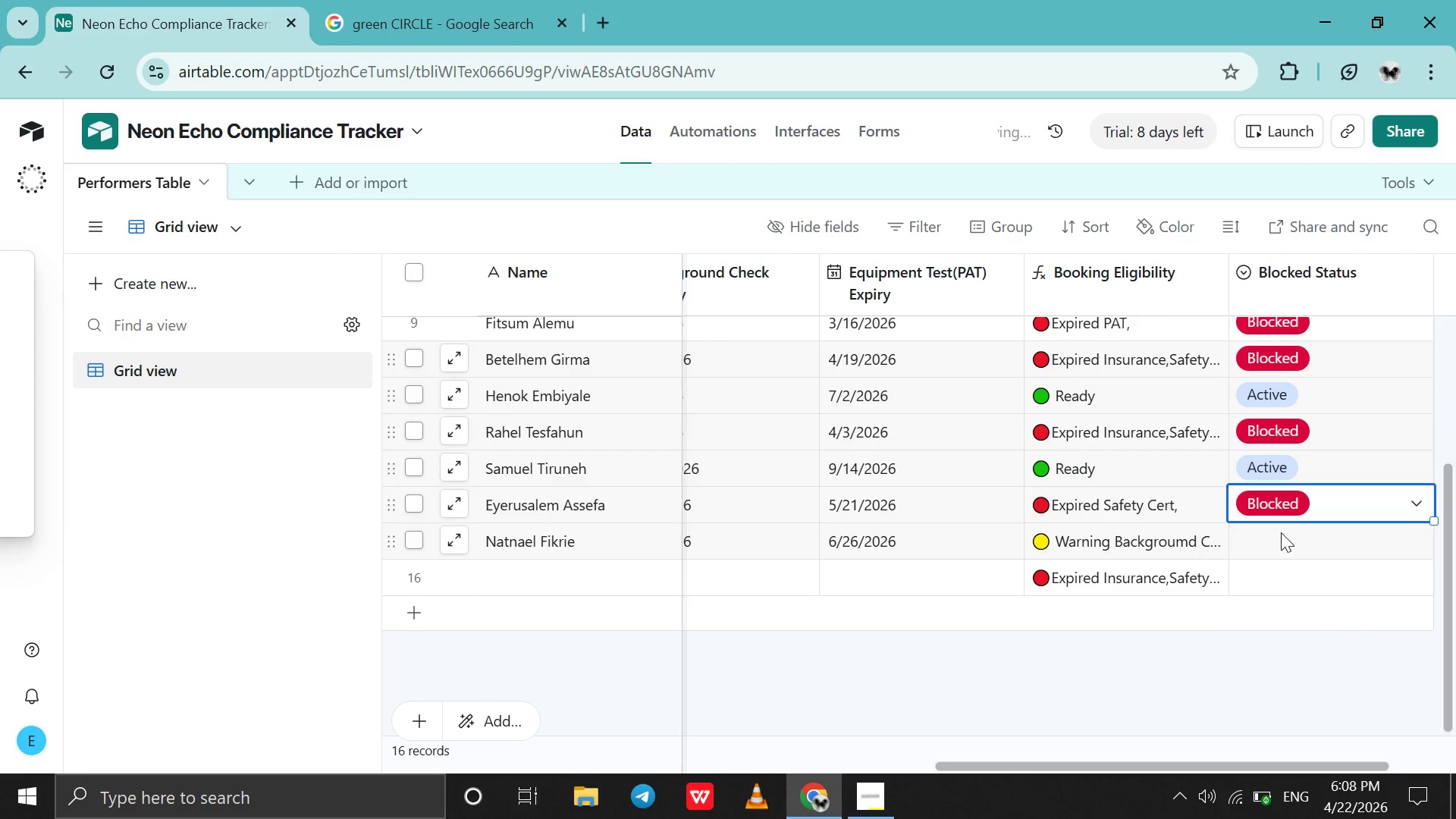 
double_click([1281, 532])
 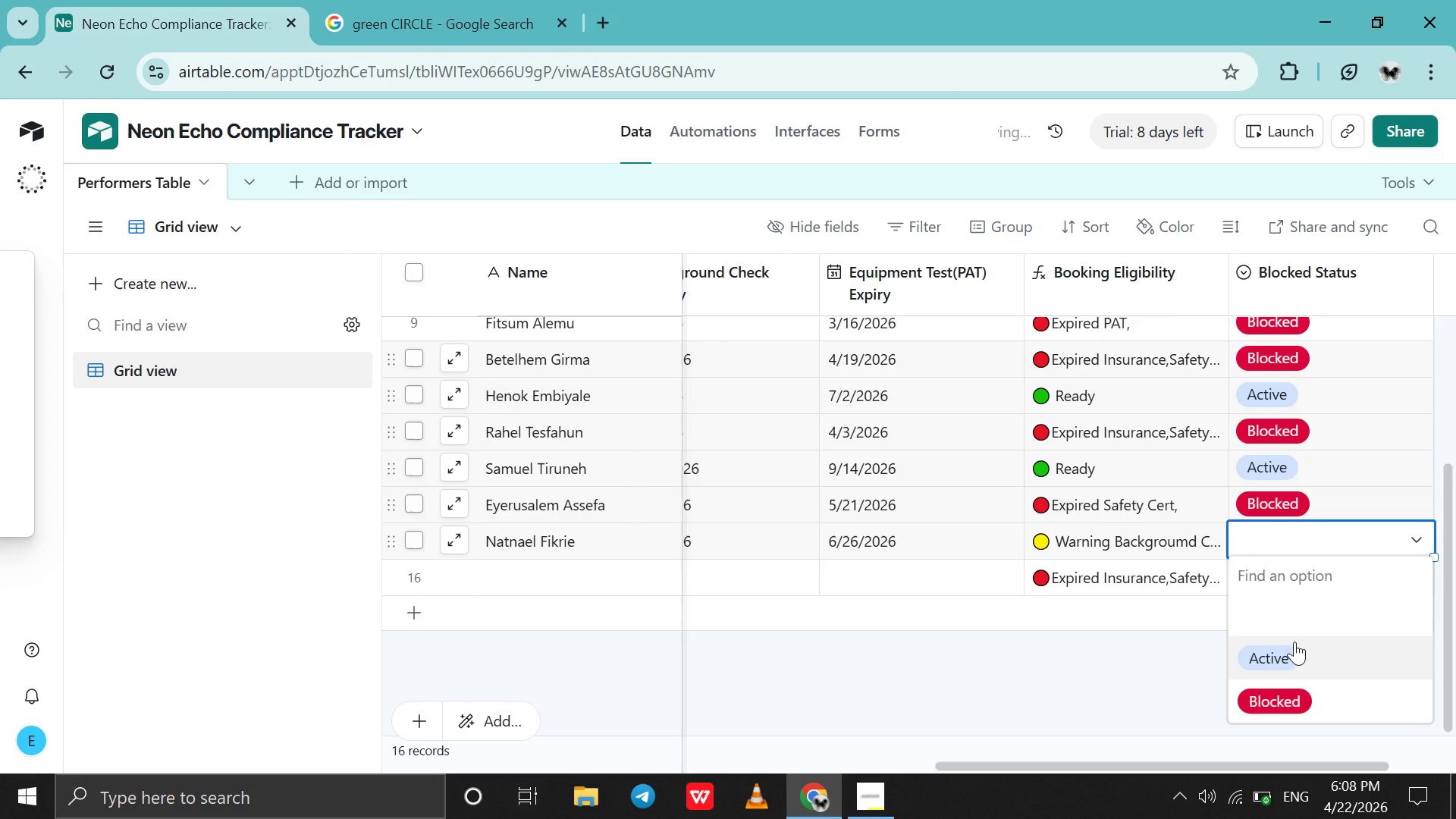 
left_click([1290, 648])
 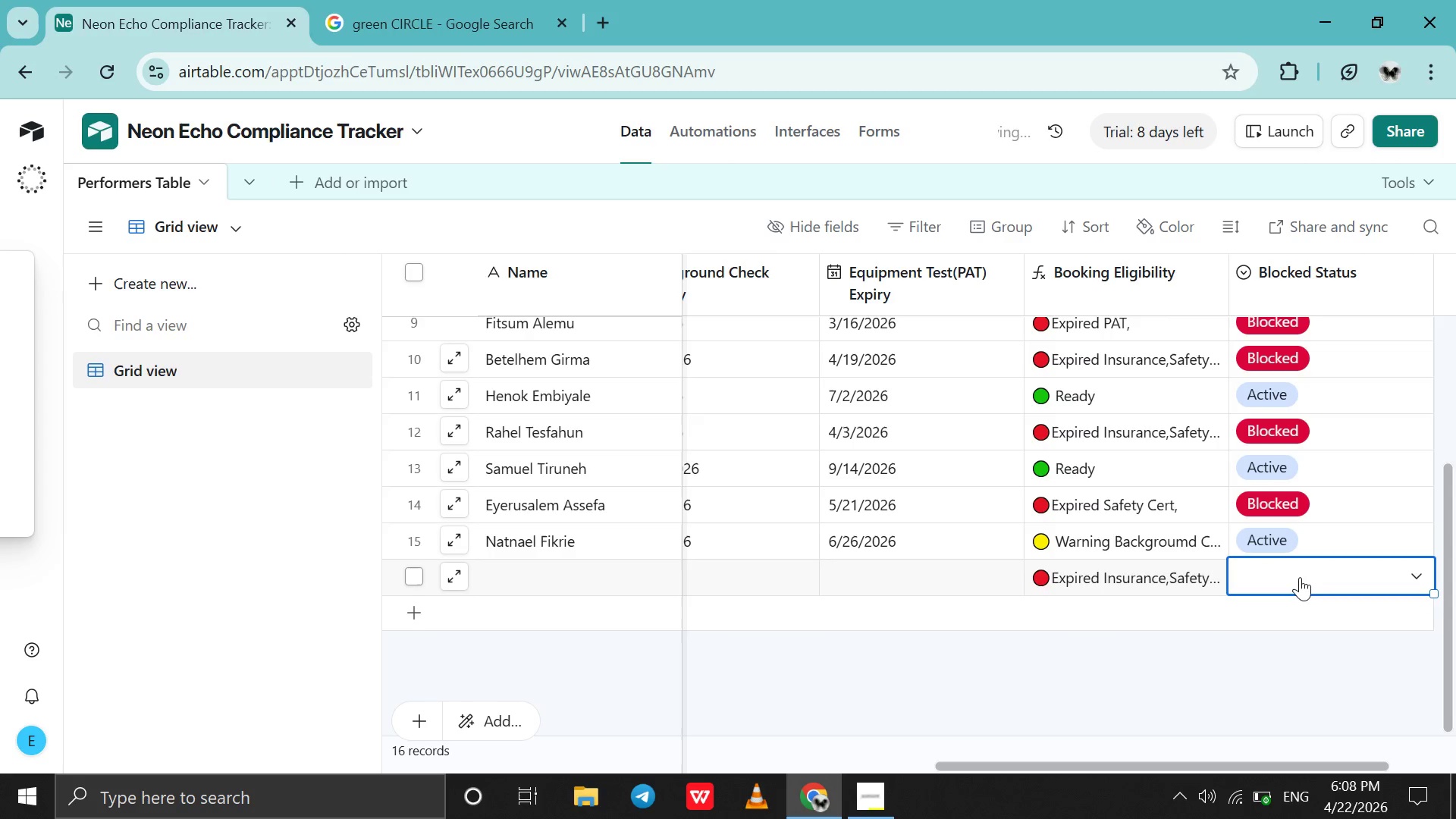 
double_click([1300, 577])
 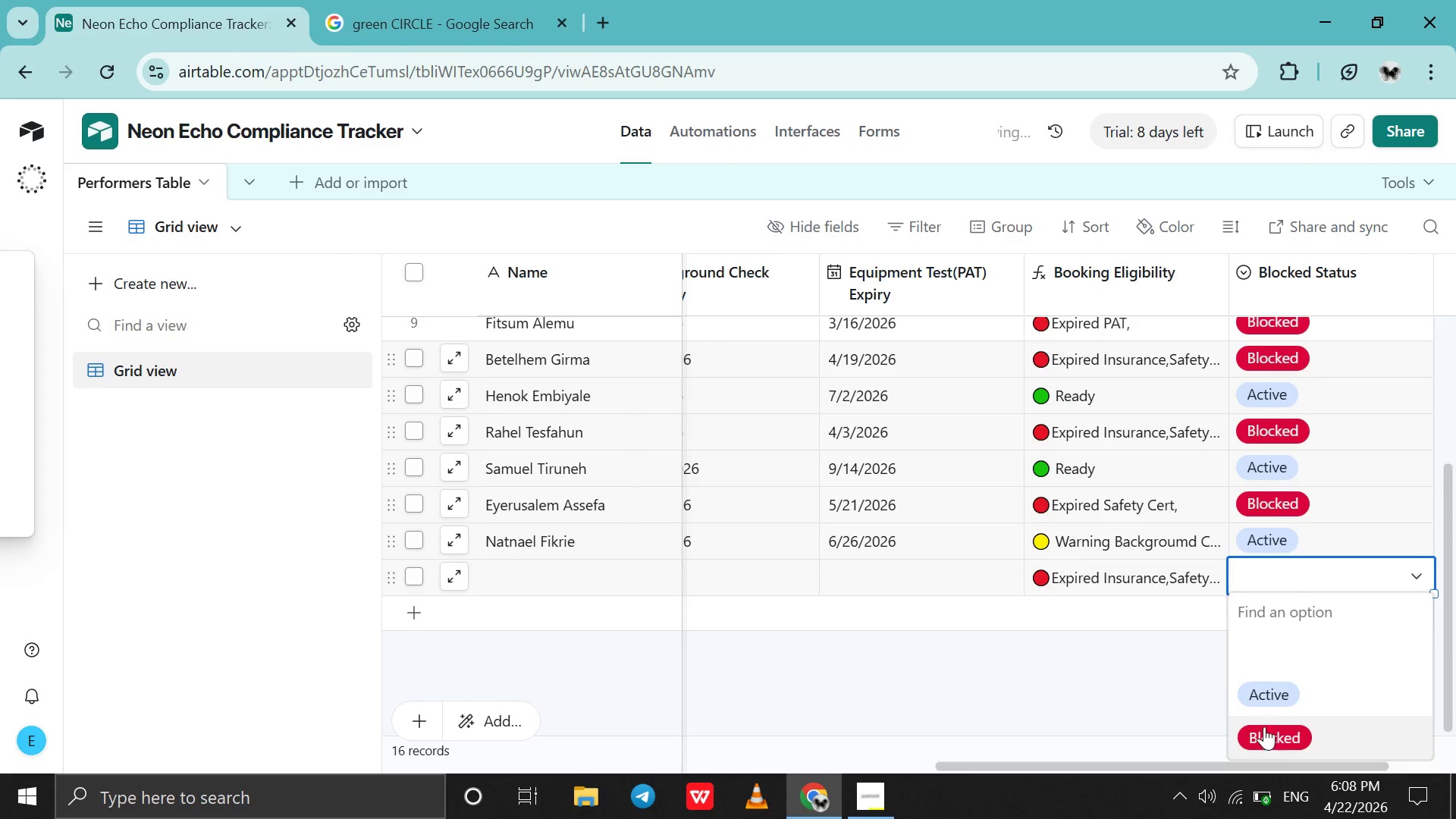 
scroll: coordinate [1243, 482], scroll_direction: none, amount: 0.0
 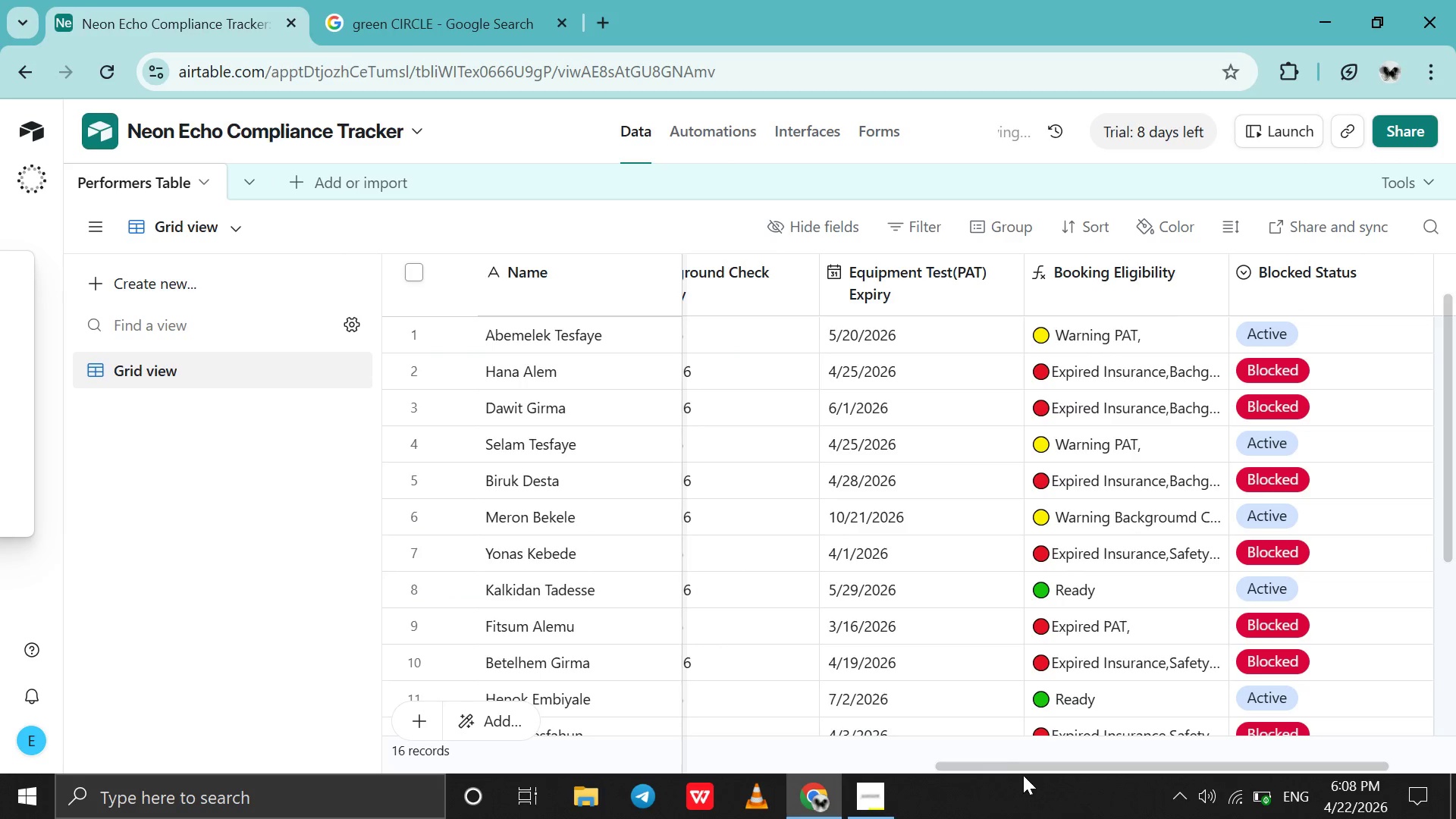 
wait(5.99)
 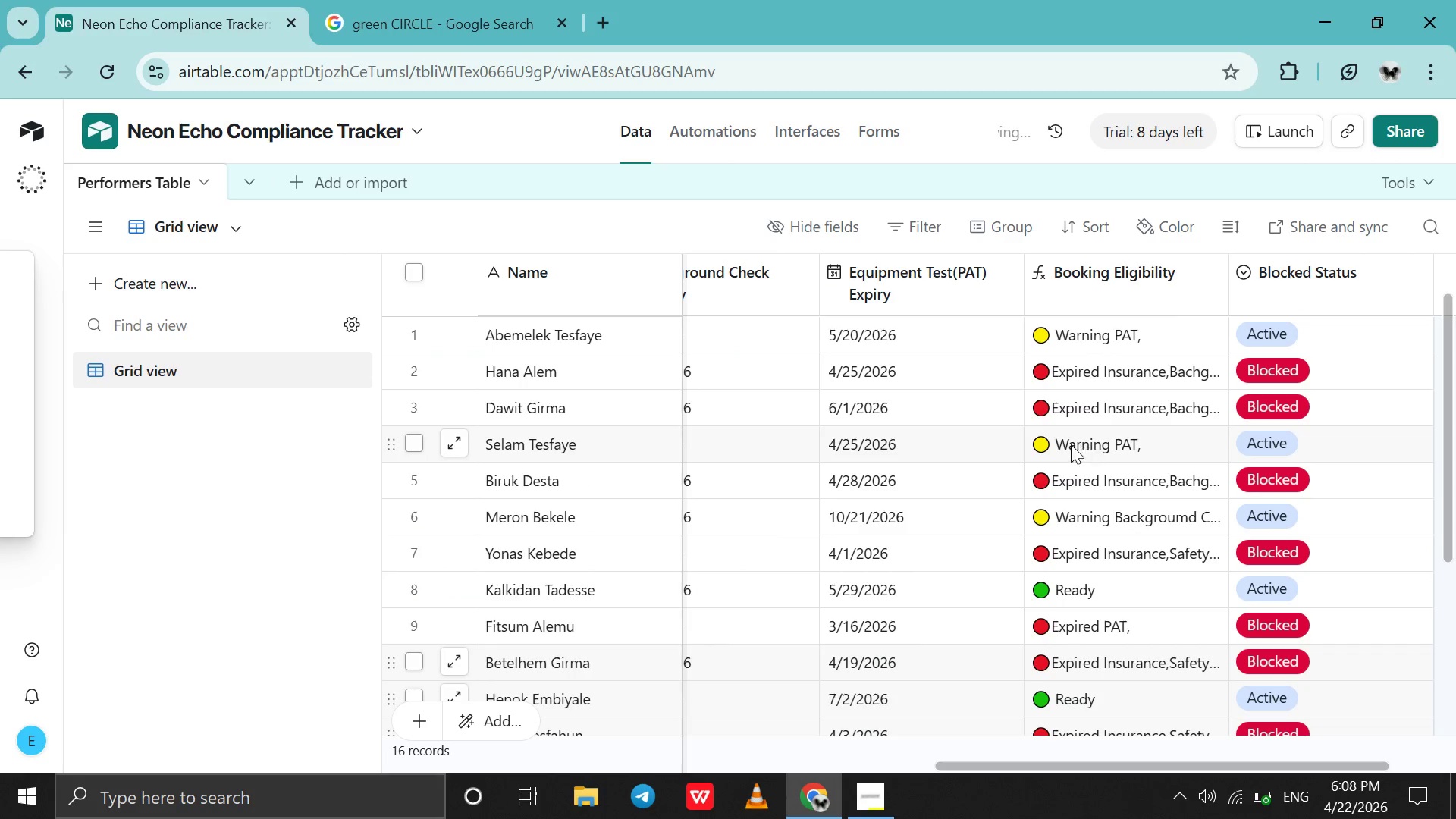 
double_click([902, 450])
 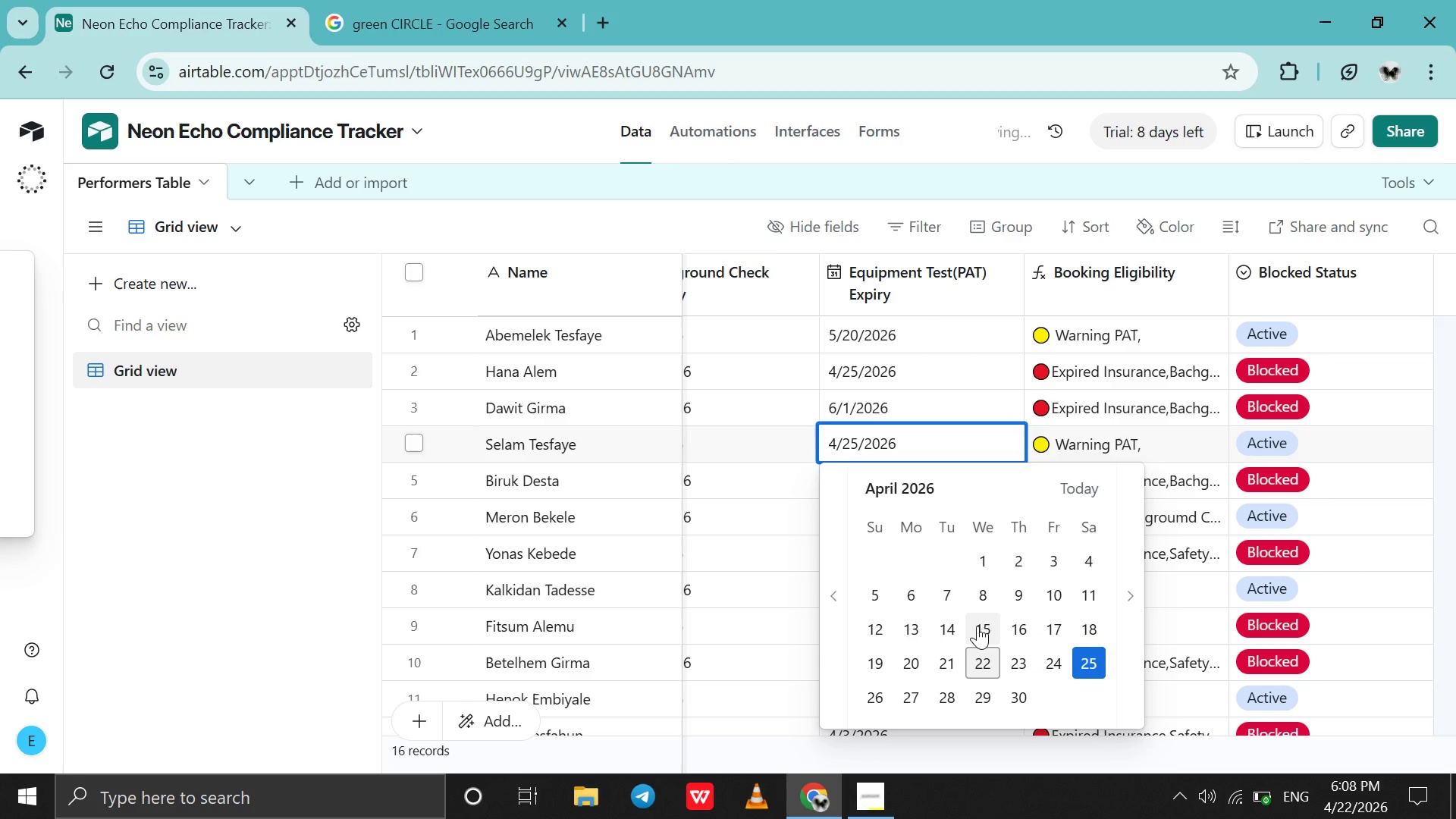 
left_click([977, 626])
 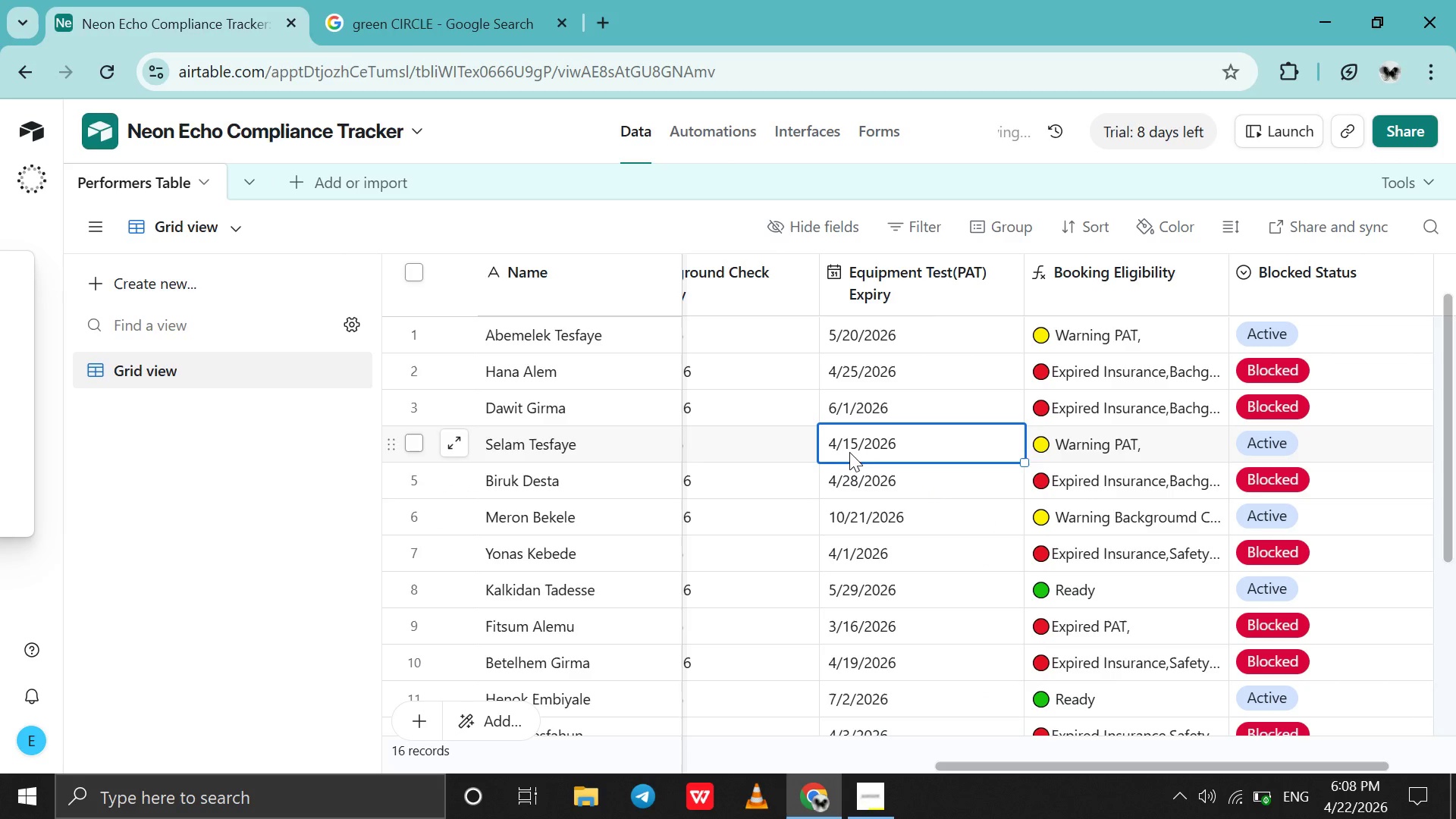 
left_click([857, 448])
 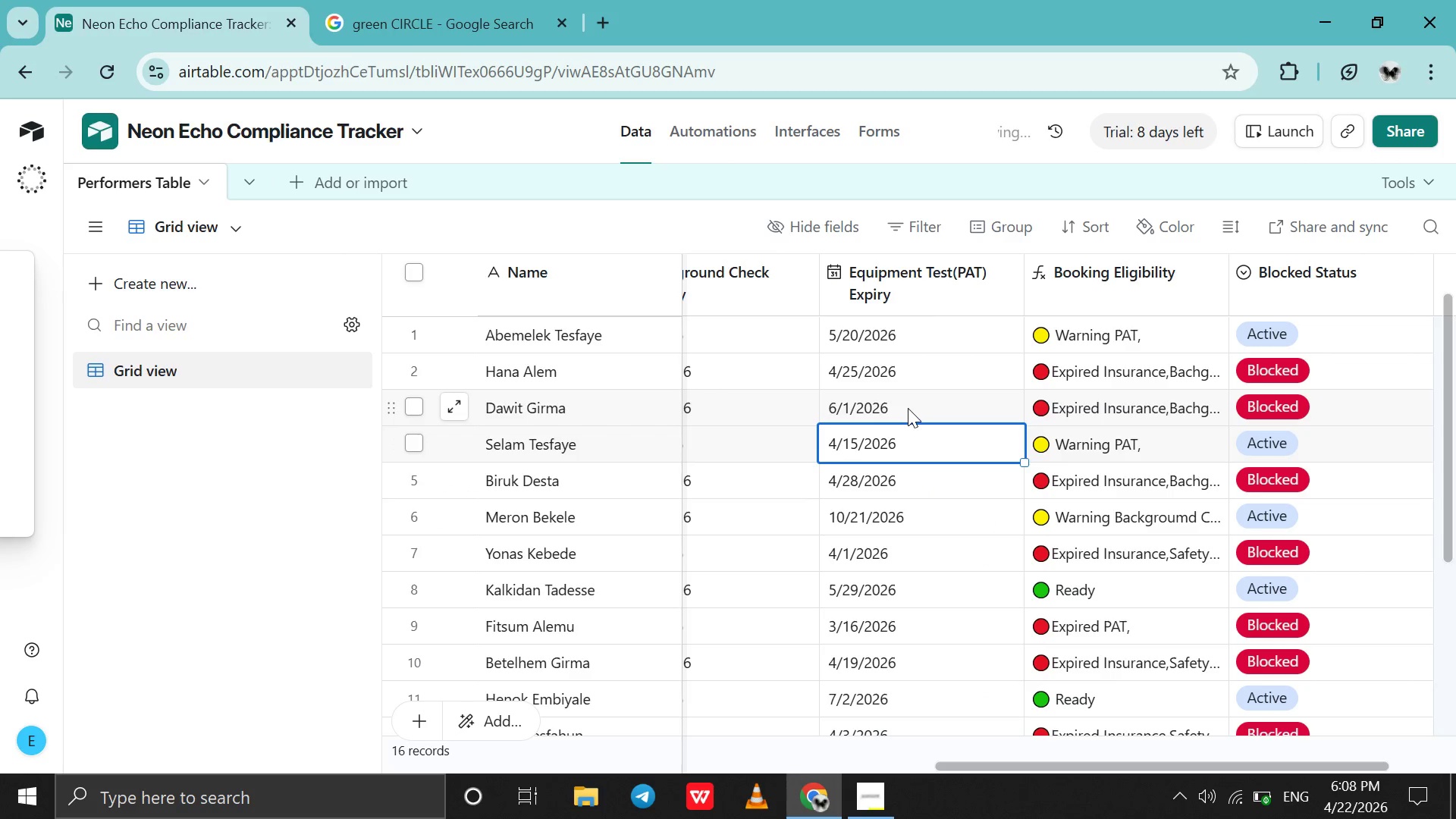 
left_click([908, 408])
 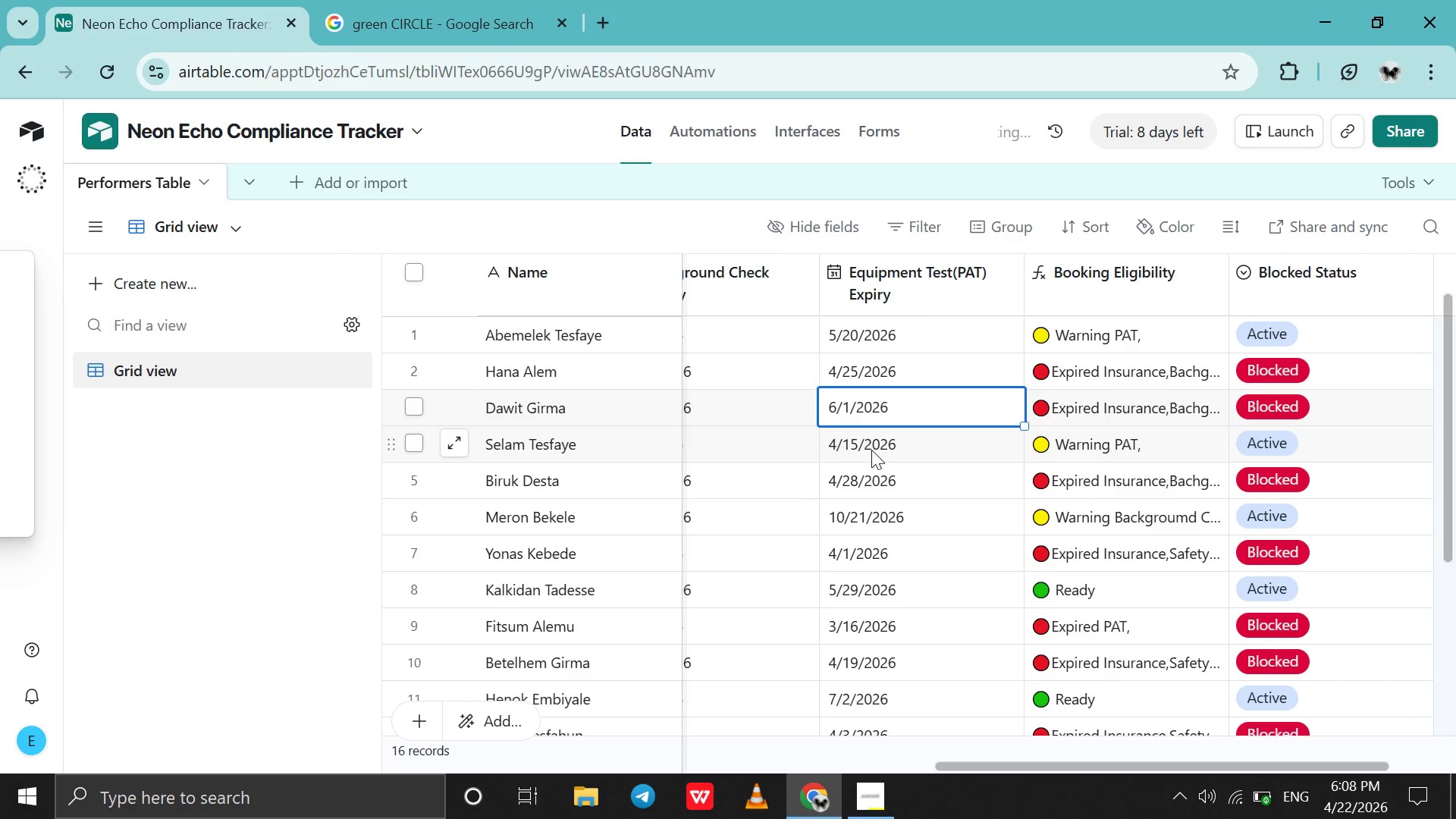 
double_click([871, 450])
 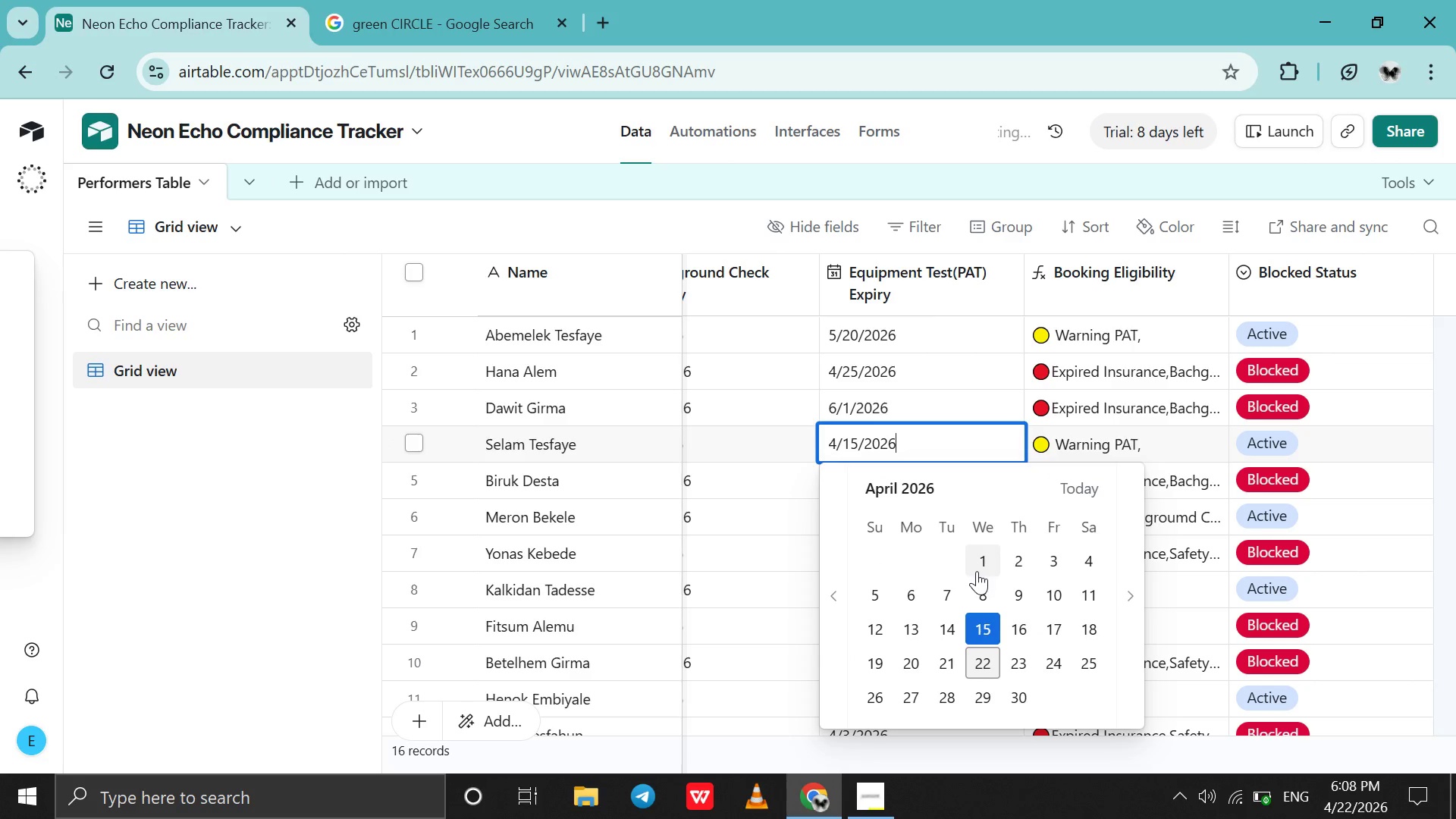 
left_click([977, 579])
 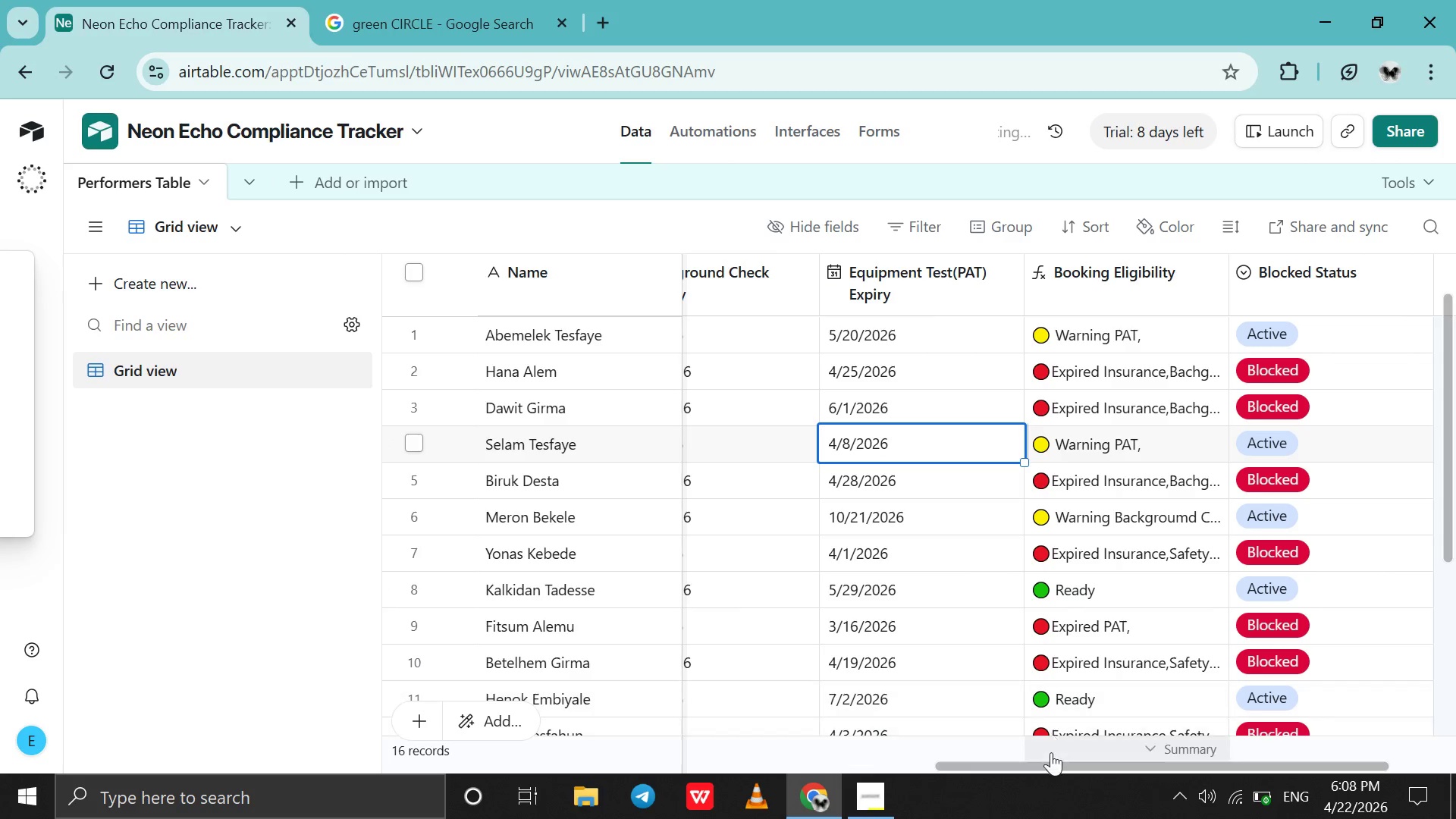 
left_click_drag(start_coordinate=[1048, 763], to_coordinate=[984, 759])
 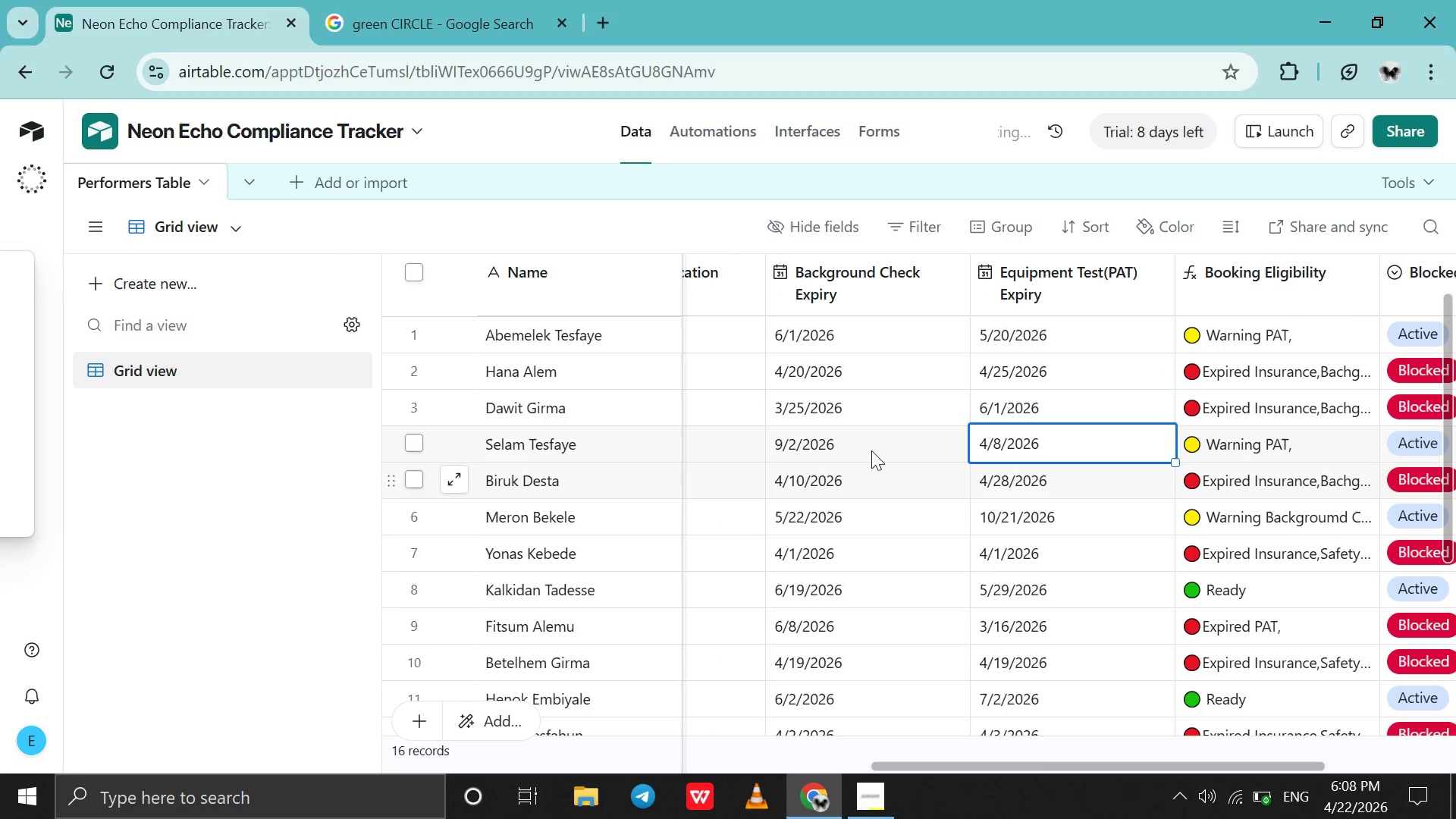 
left_click([869, 438])
 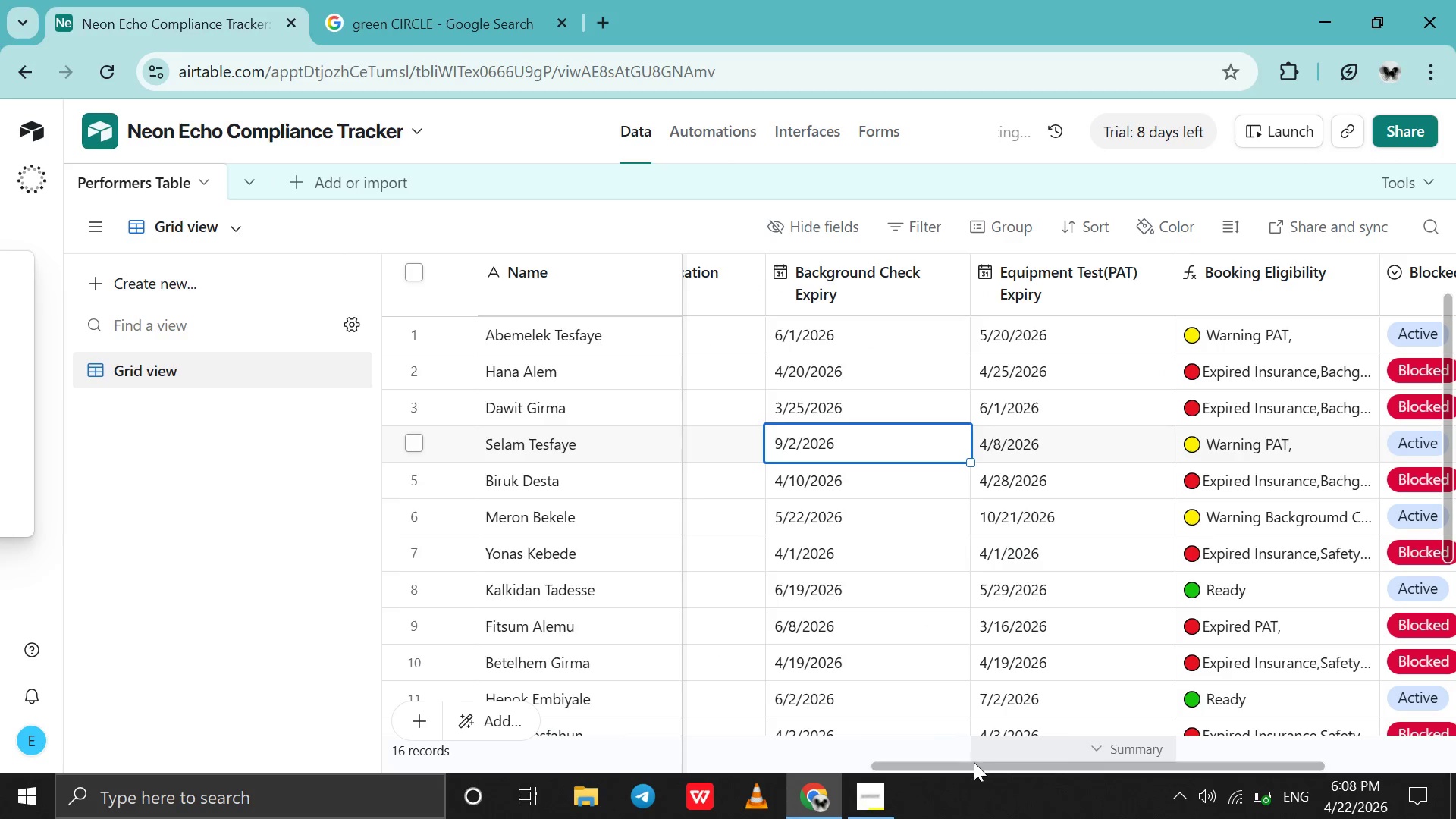 
left_click_drag(start_coordinate=[974, 763], to_coordinate=[839, 755])
 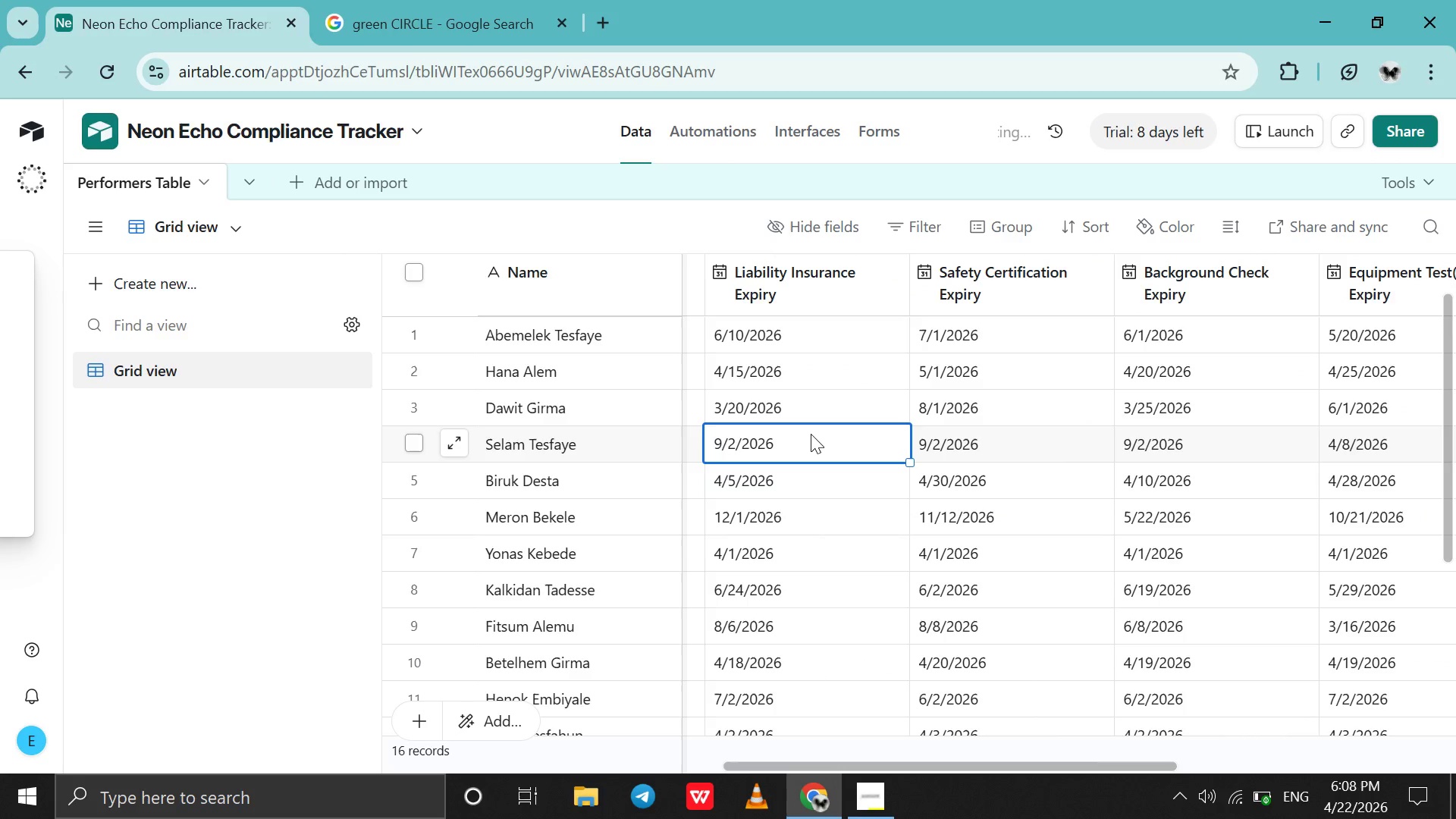 
double_click([811, 434])
 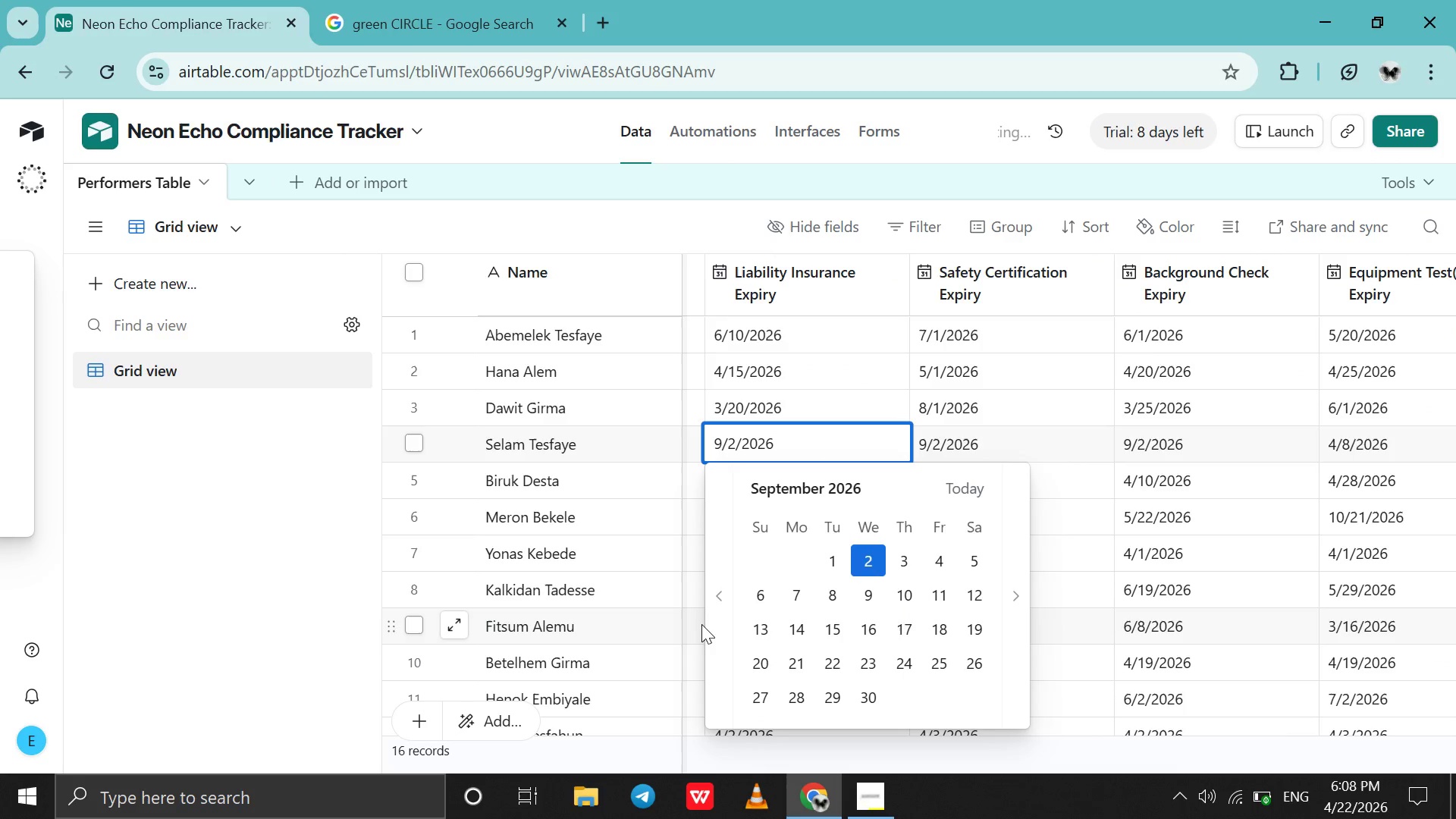 
left_click([701, 624])
 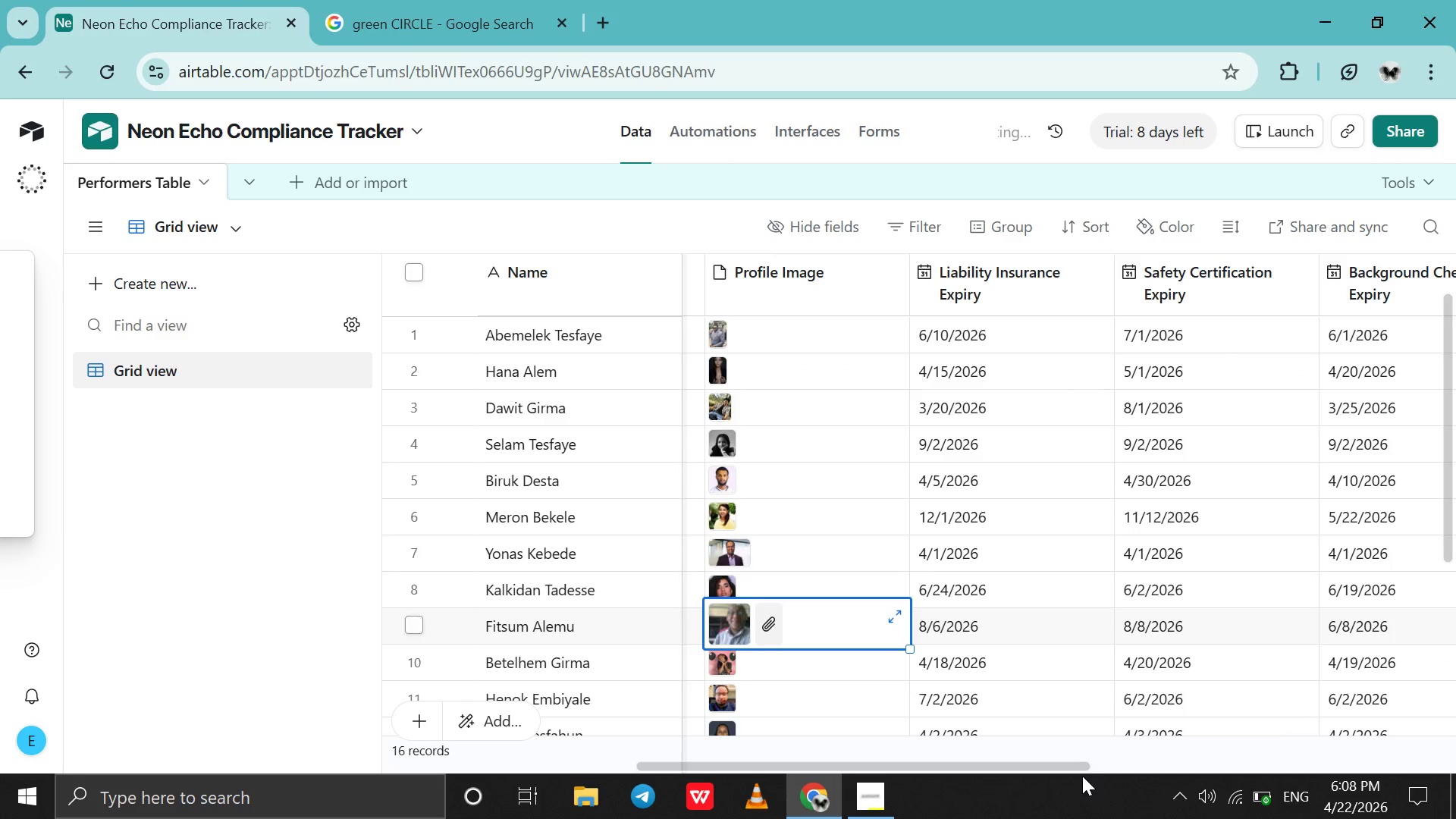 
left_click_drag(start_coordinate=[1059, 767], to_coordinate=[1283, 761])
 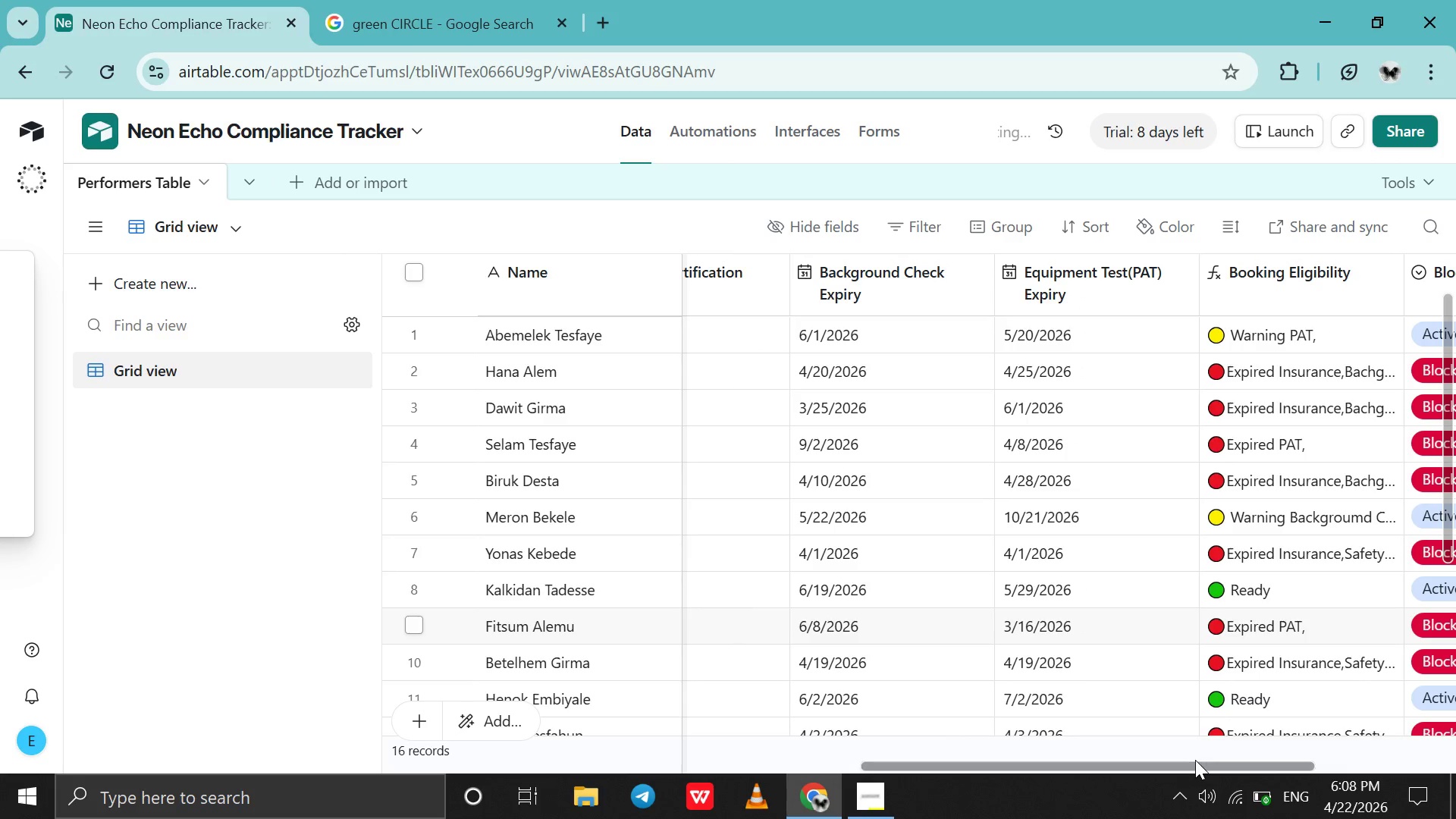 
left_click_drag(start_coordinate=[1187, 768], to_coordinate=[1247, 770])
 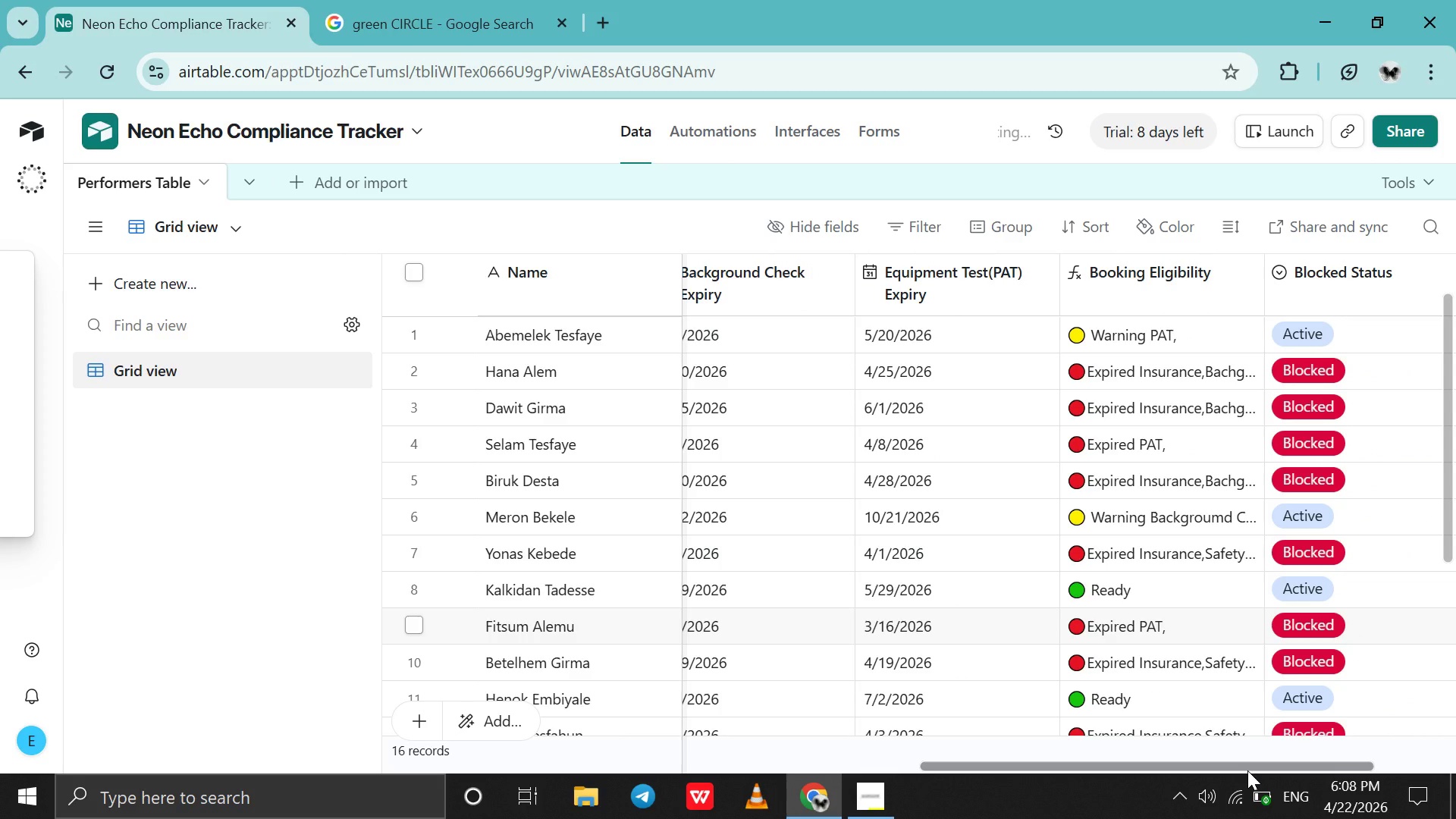 
key(Control+Z)
 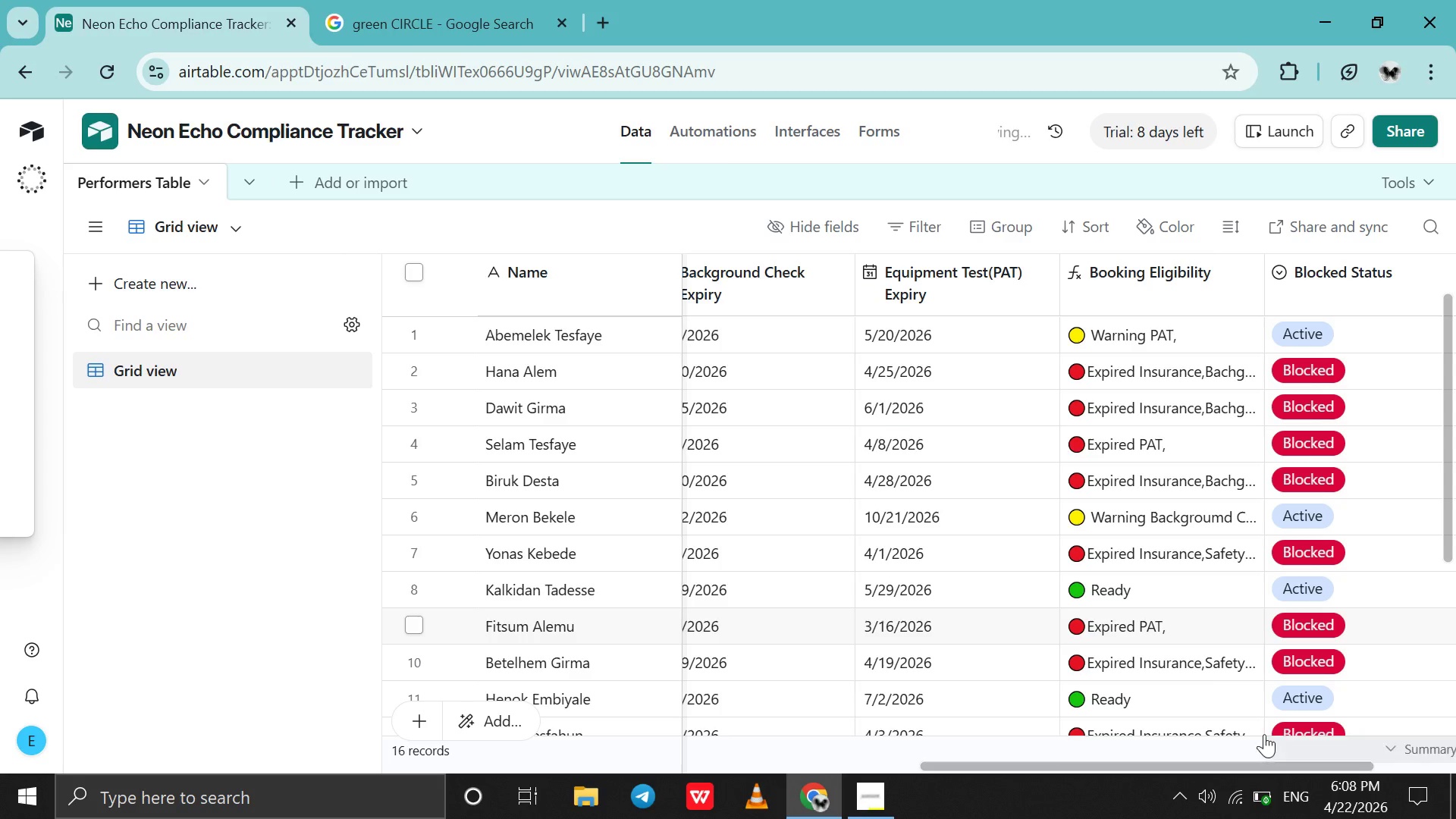 
wait(7.42)
 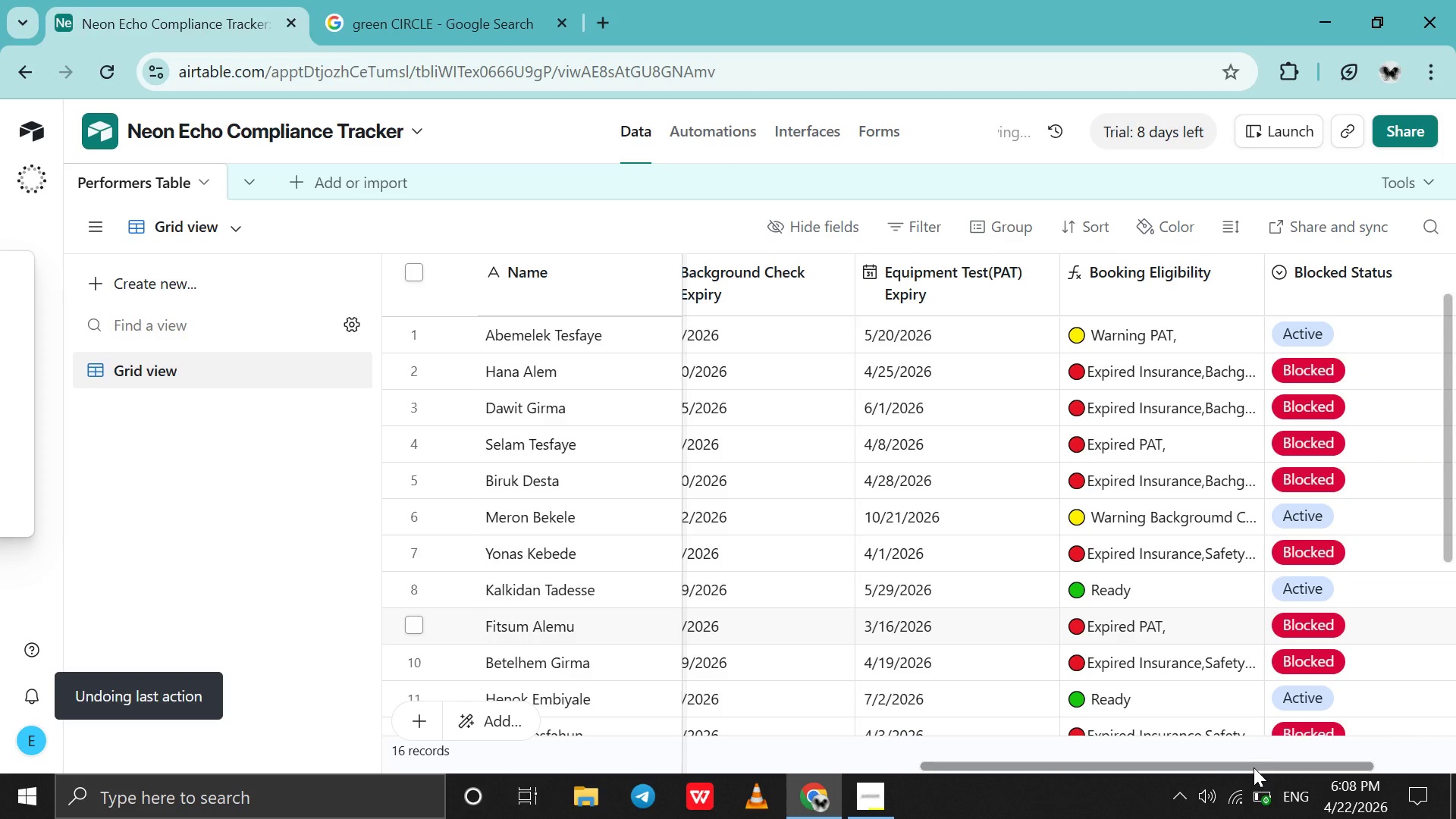 
double_click([888, 442])
 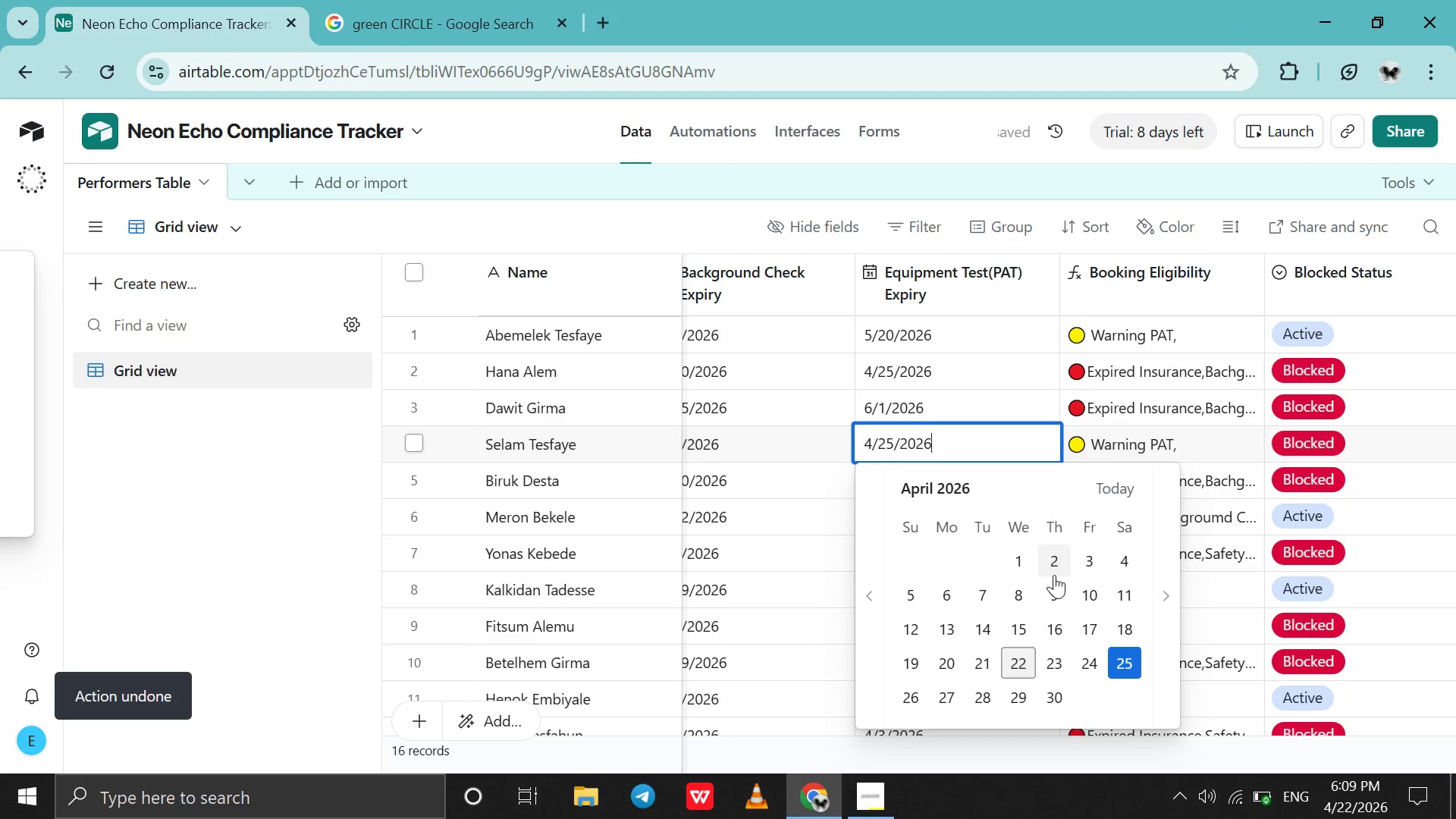 
left_click([1053, 582])
 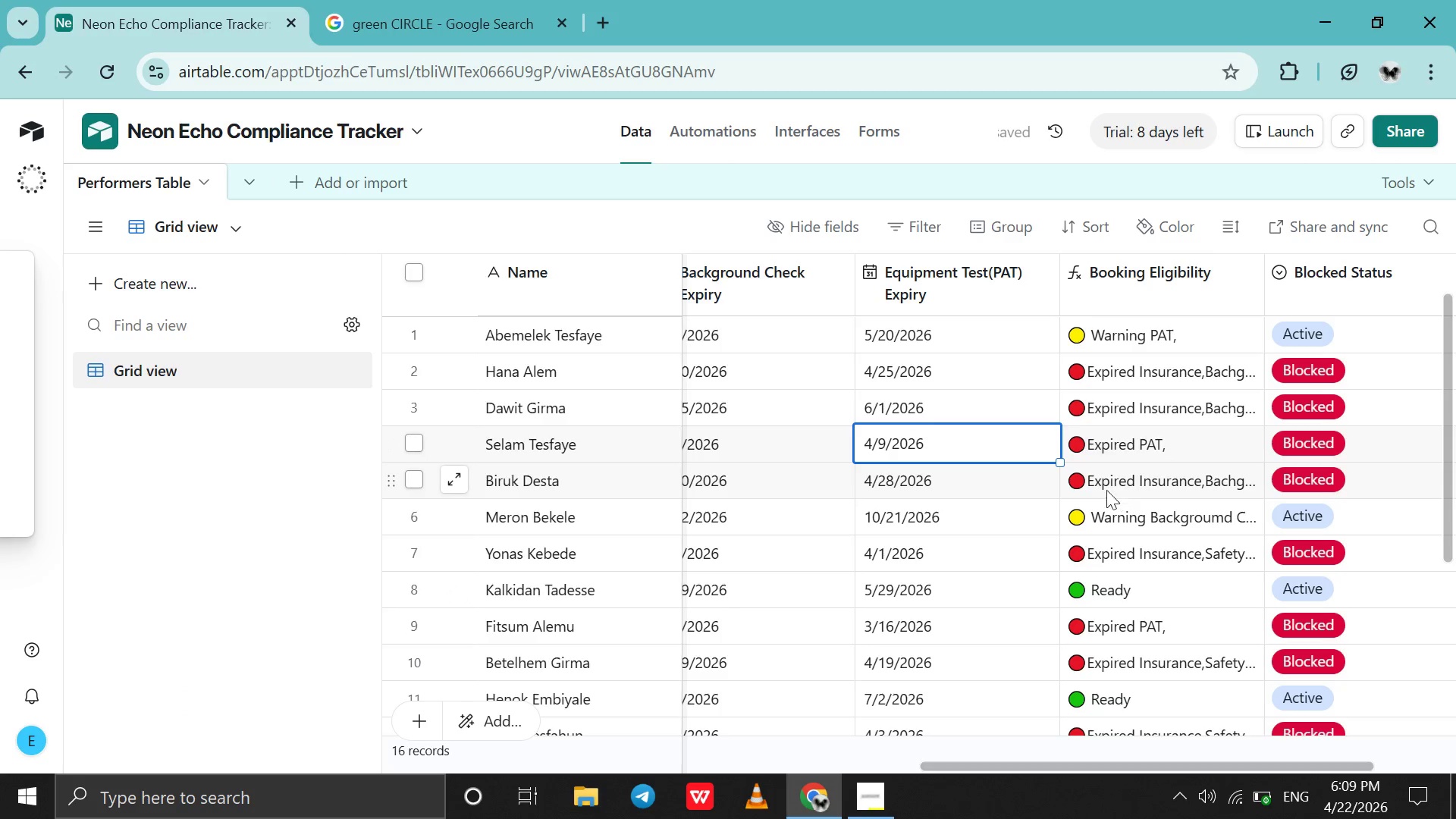 
double_click([959, 447])
 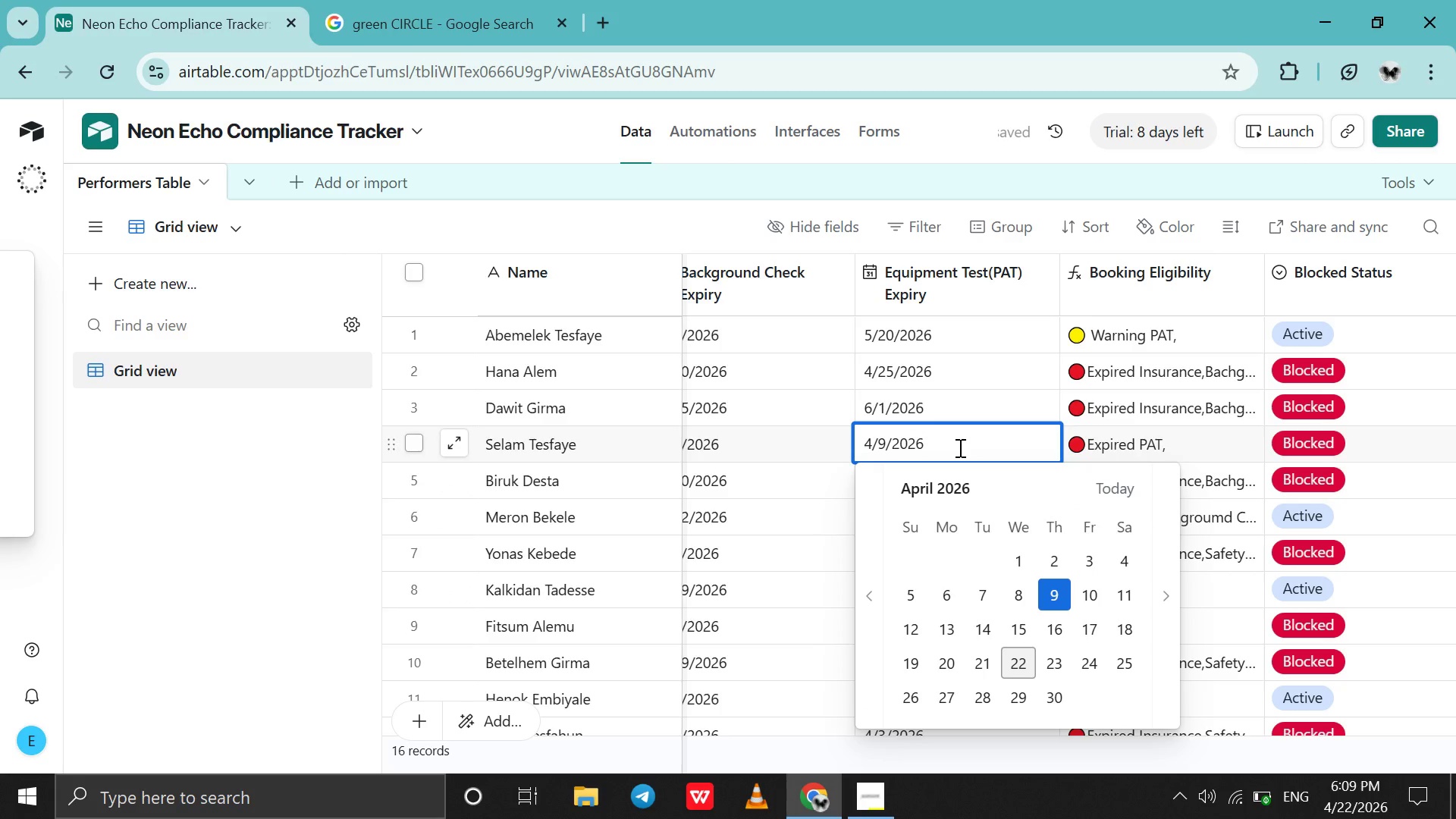 
double_click([959, 447])
 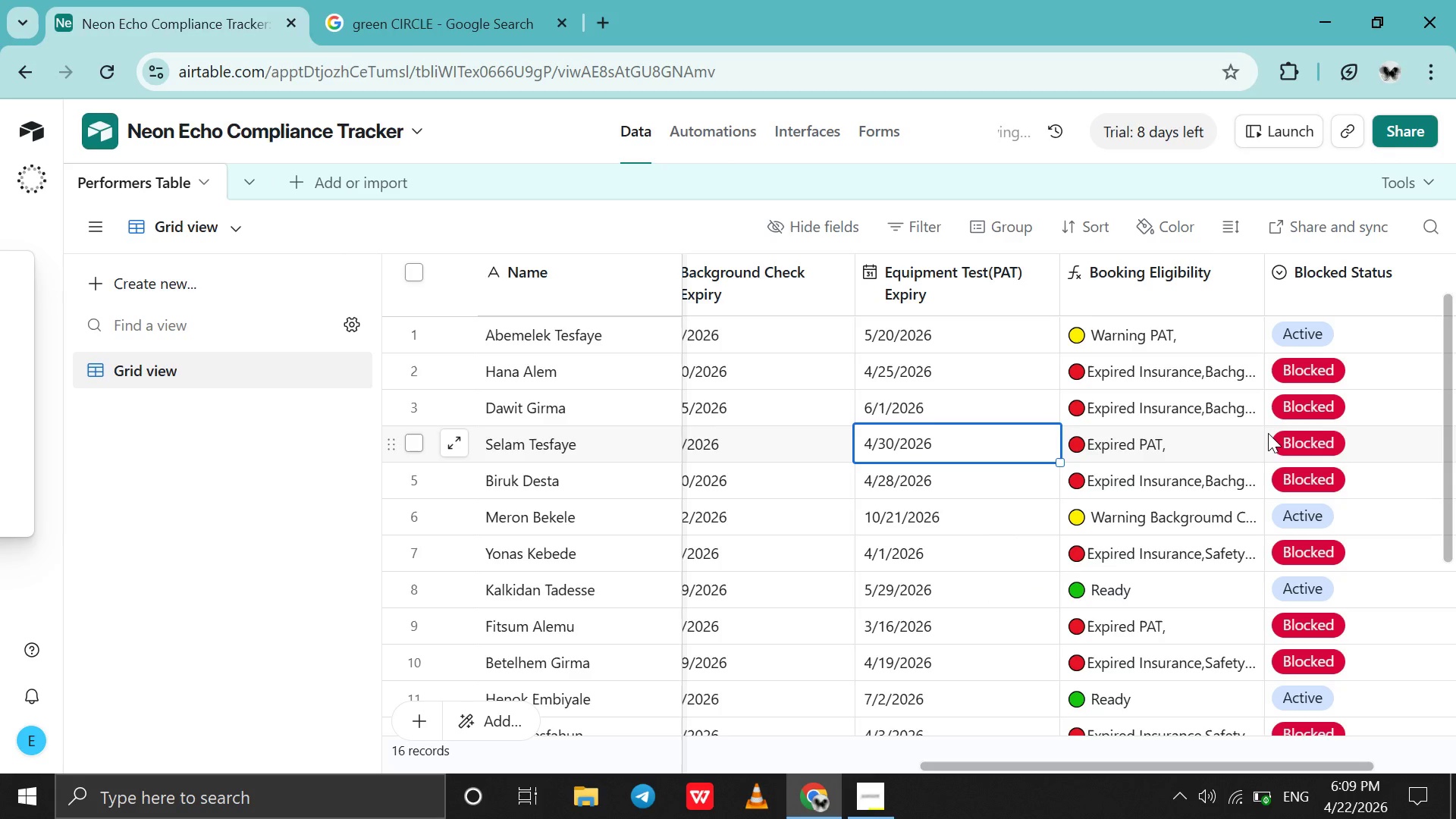 
double_click([1298, 447])
 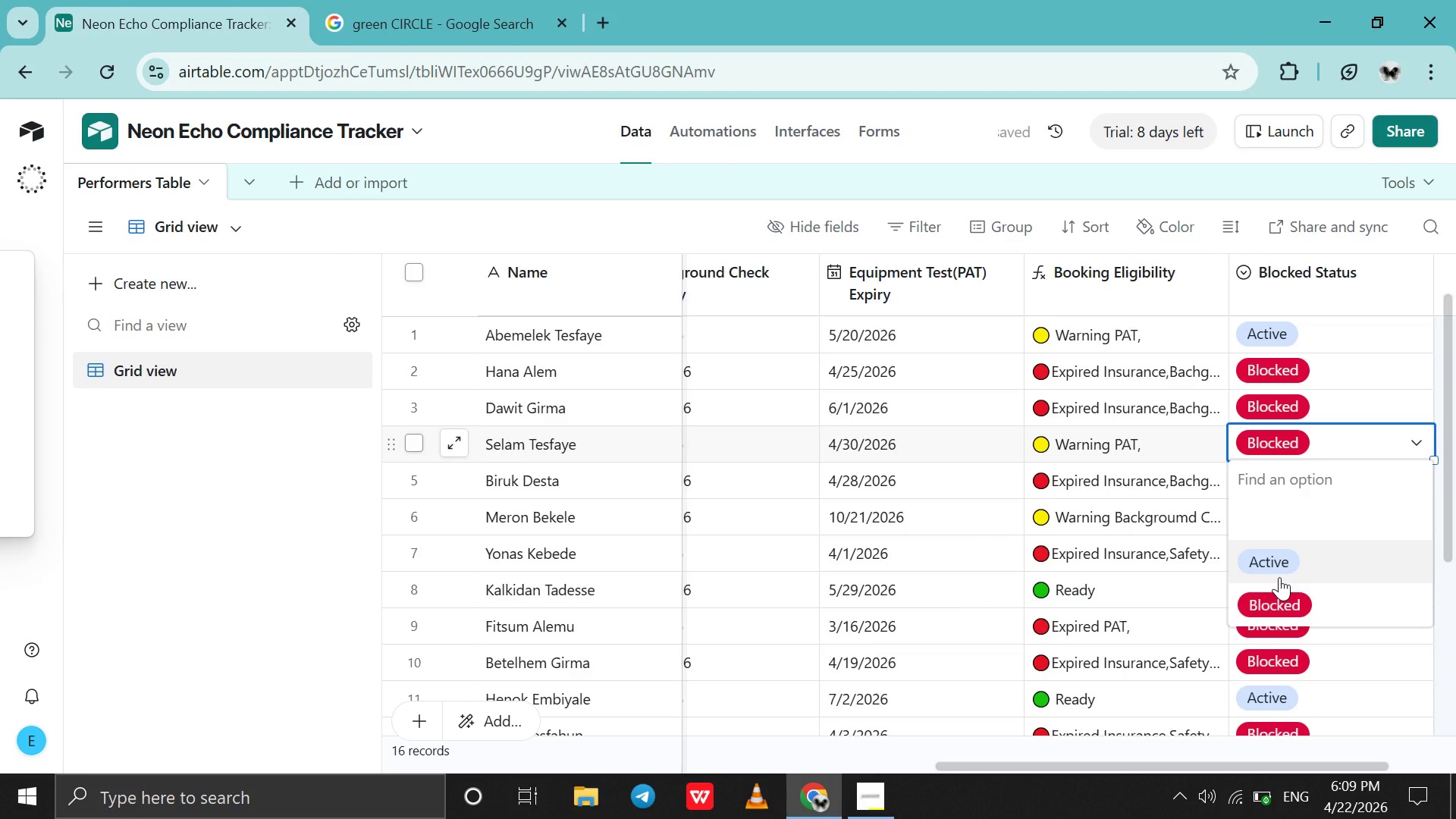 
left_click([1279, 577])
 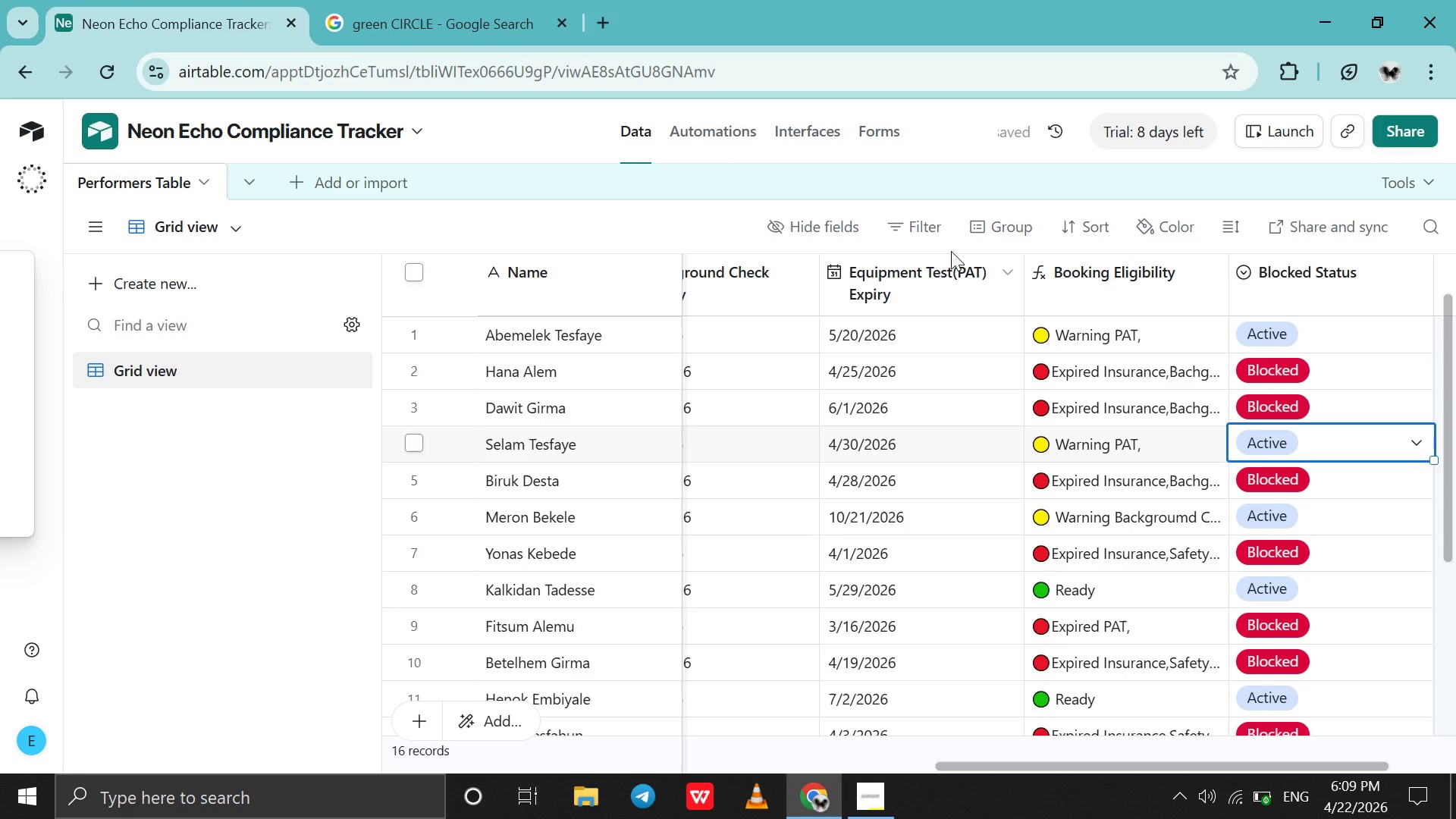 
left_click([700, 138])
 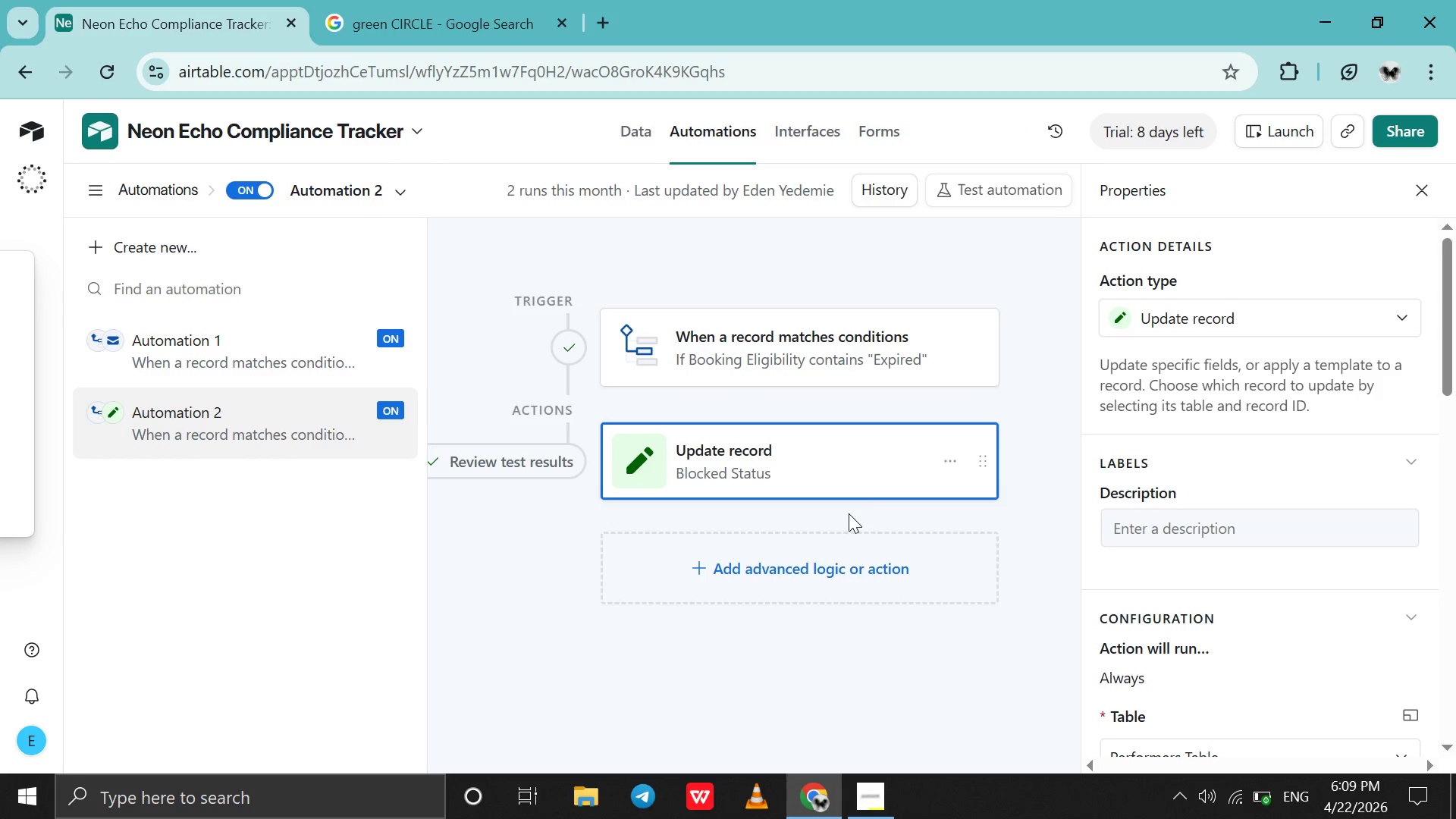 
wait(12.09)
 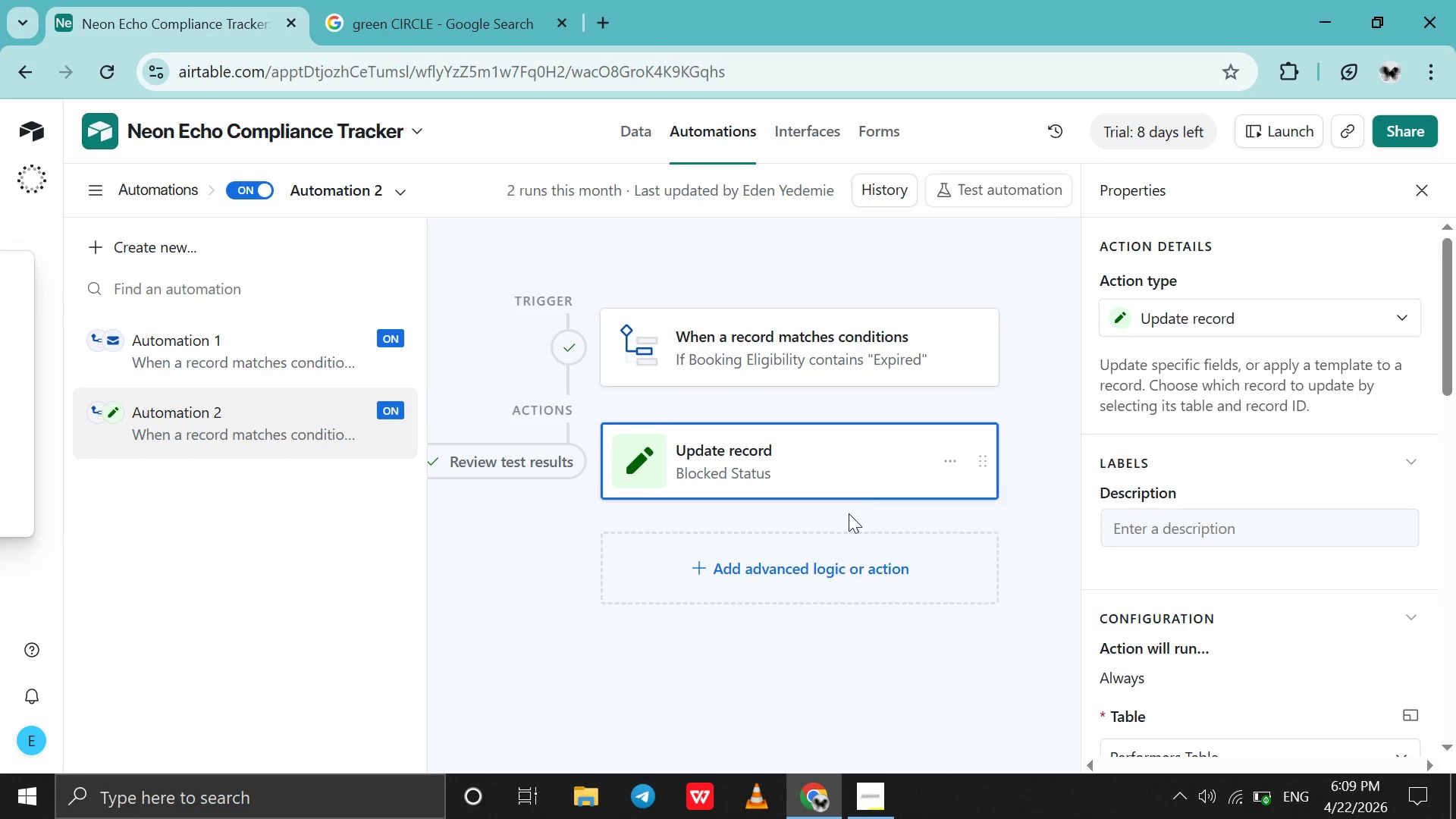 
left_click([830, 563])
 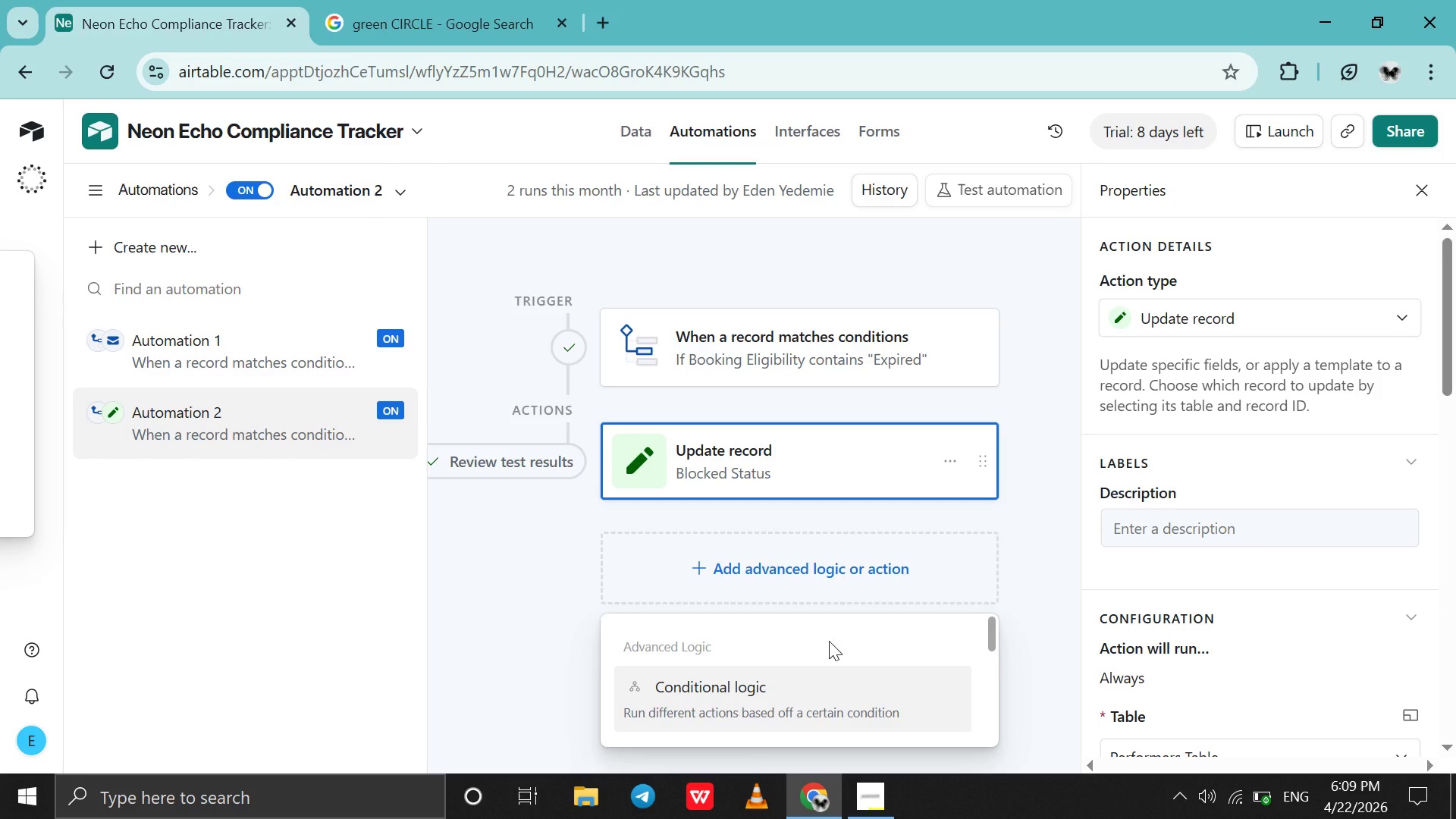 
scroll: coordinate [829, 641], scroll_direction: none, amount: 0.0
 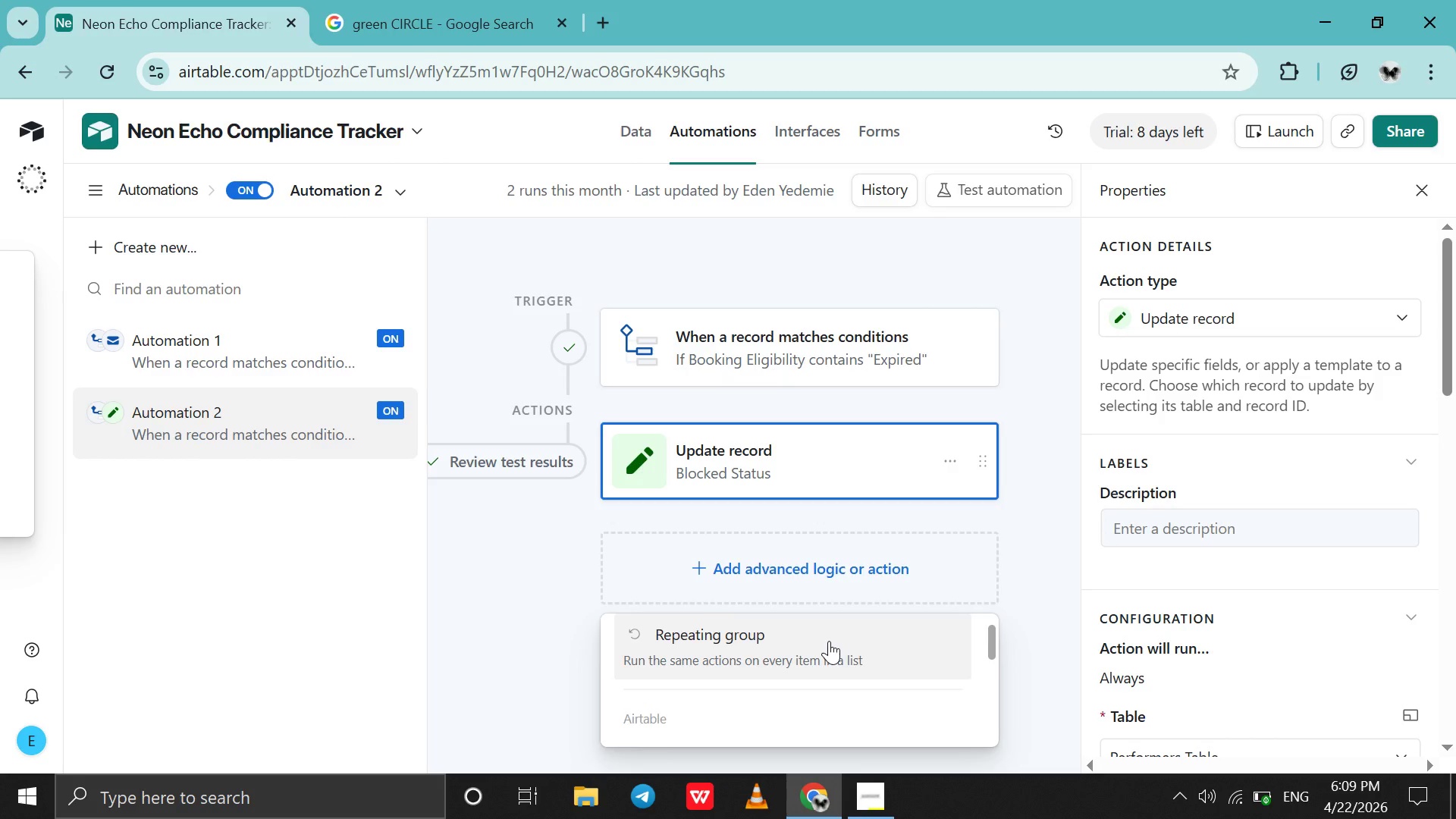 
scroll: coordinate [829, 641], scroll_direction: down, amount: 3.0
 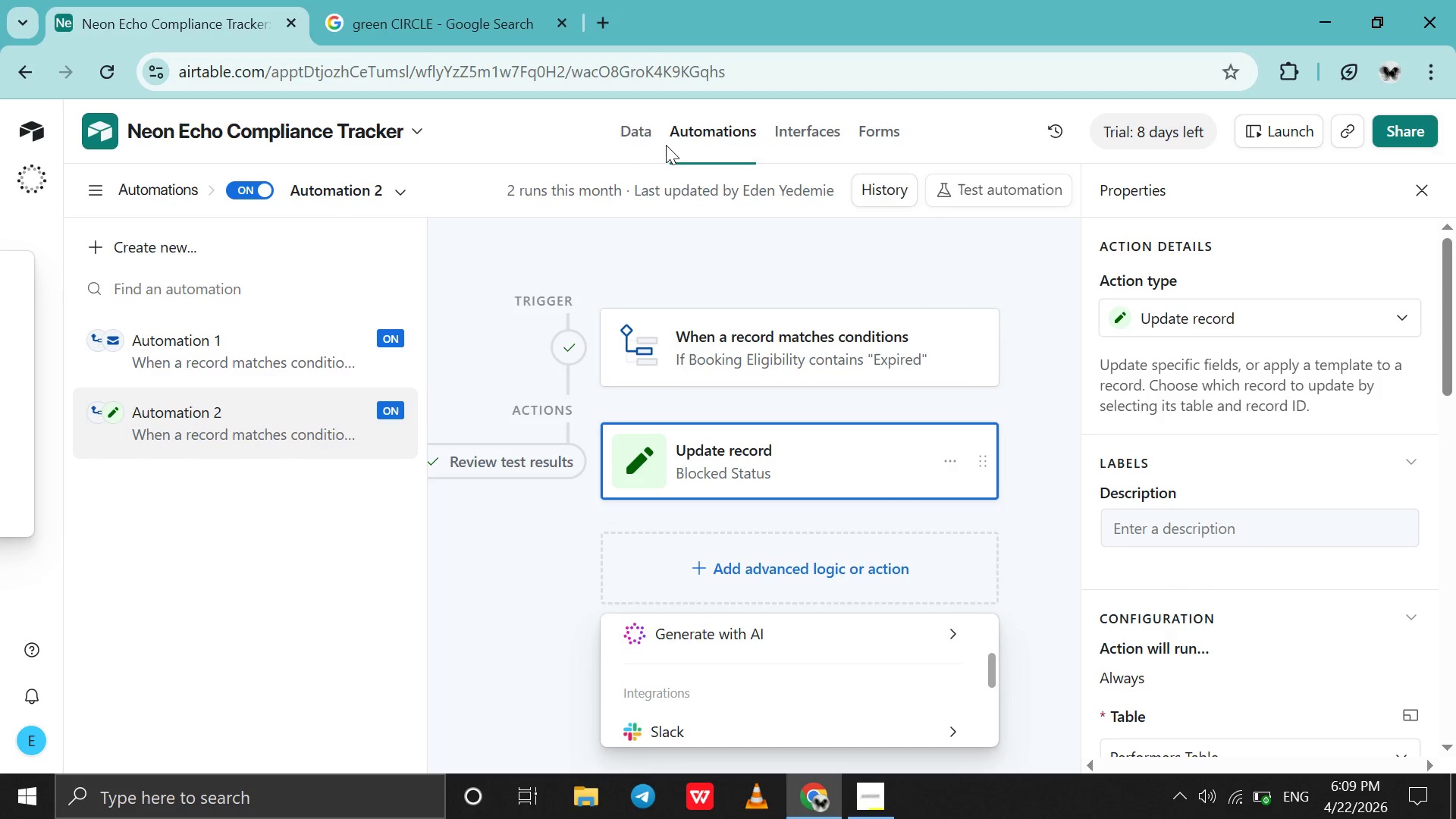 
left_click([624, 130])
 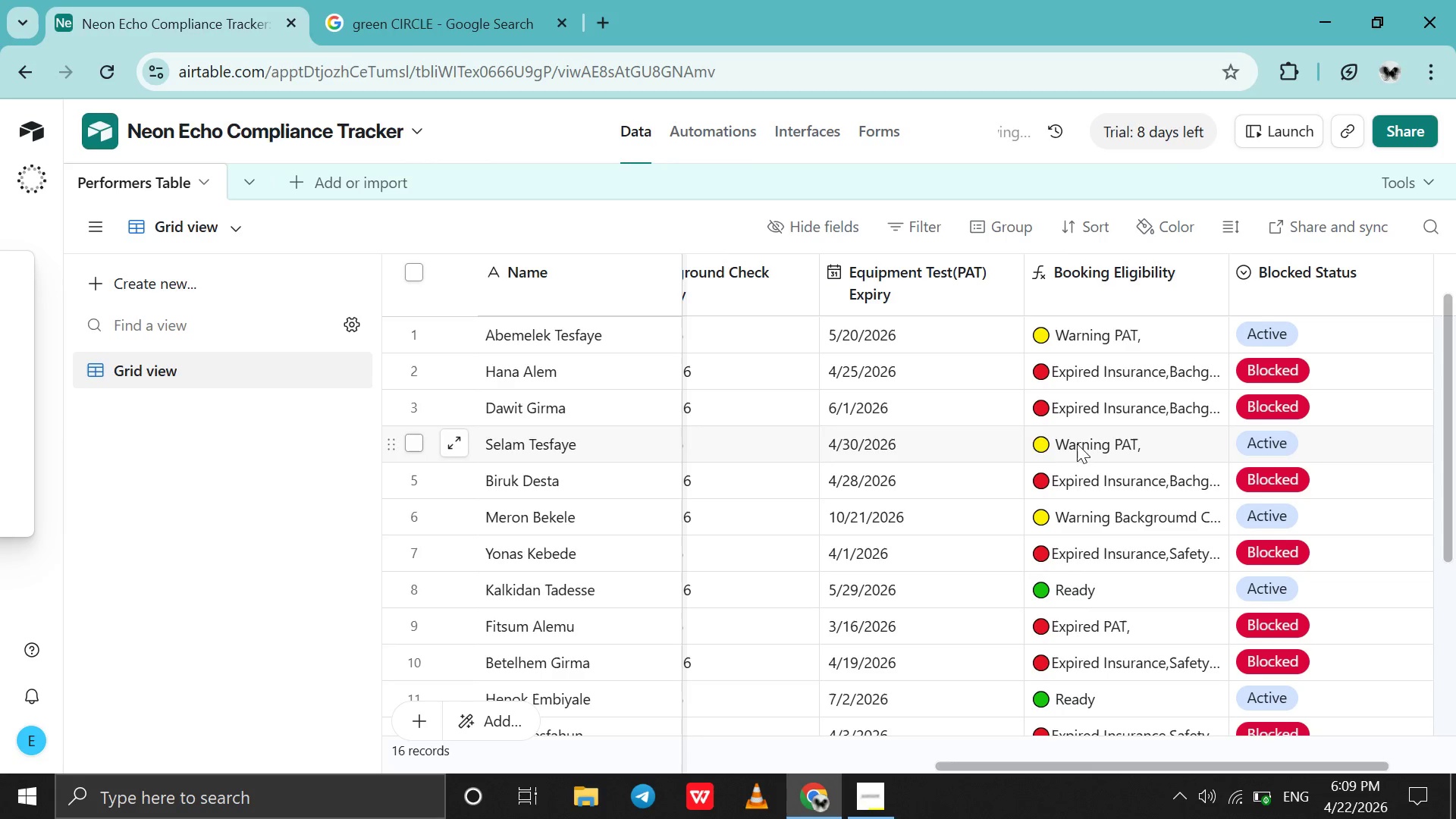 
double_click([926, 444])
 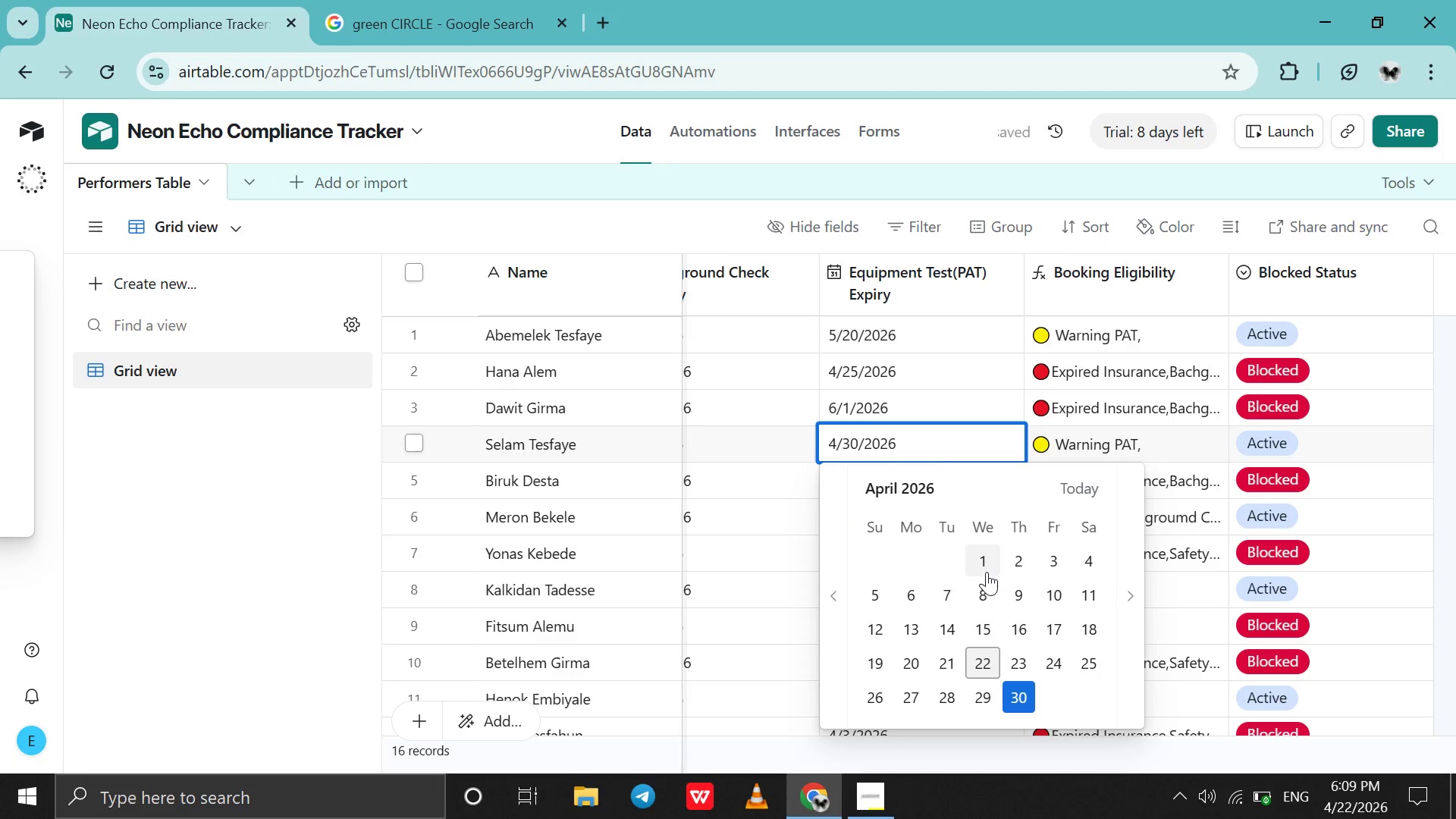 
left_click([987, 572])
 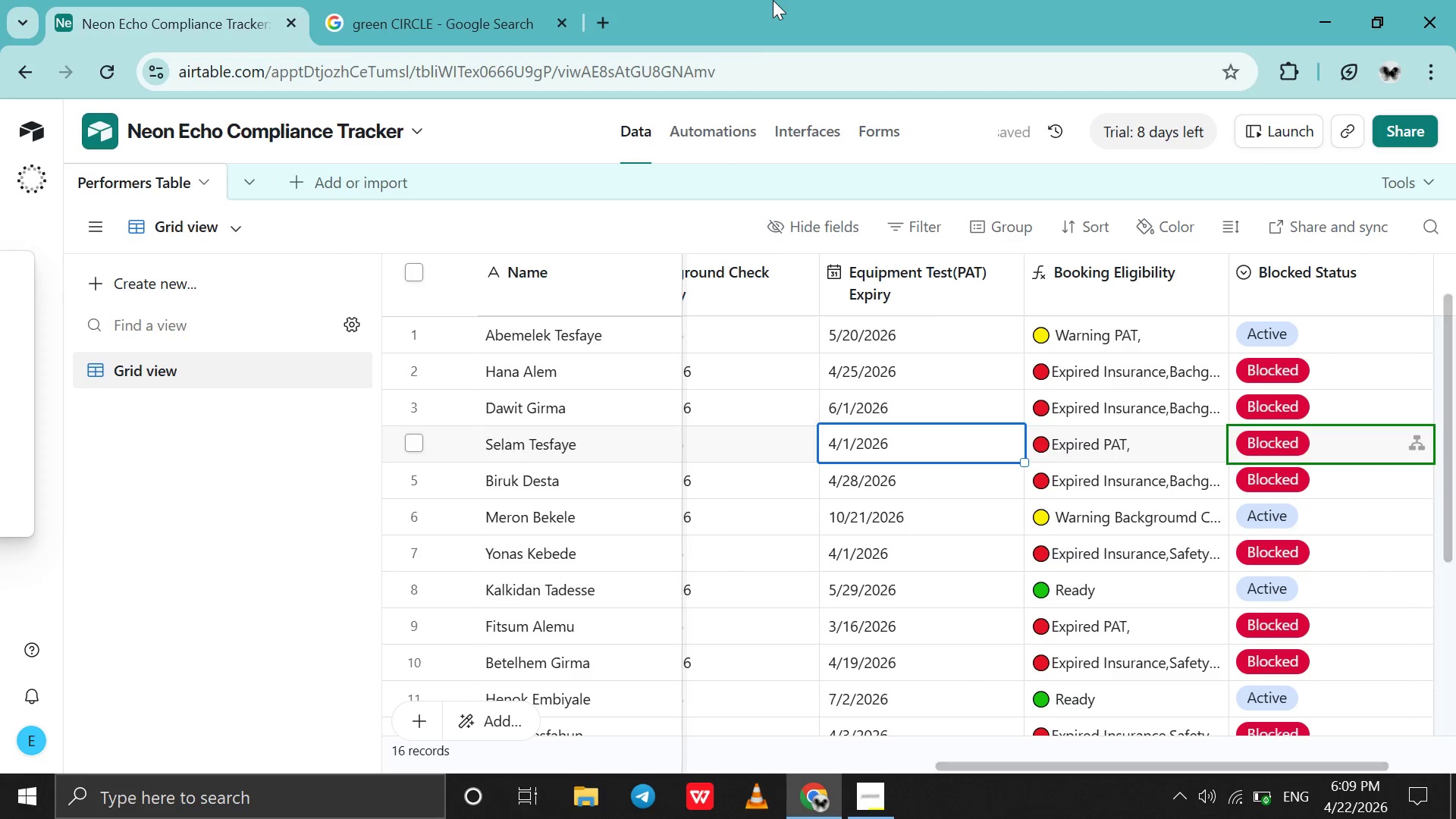 
wait(7.08)
 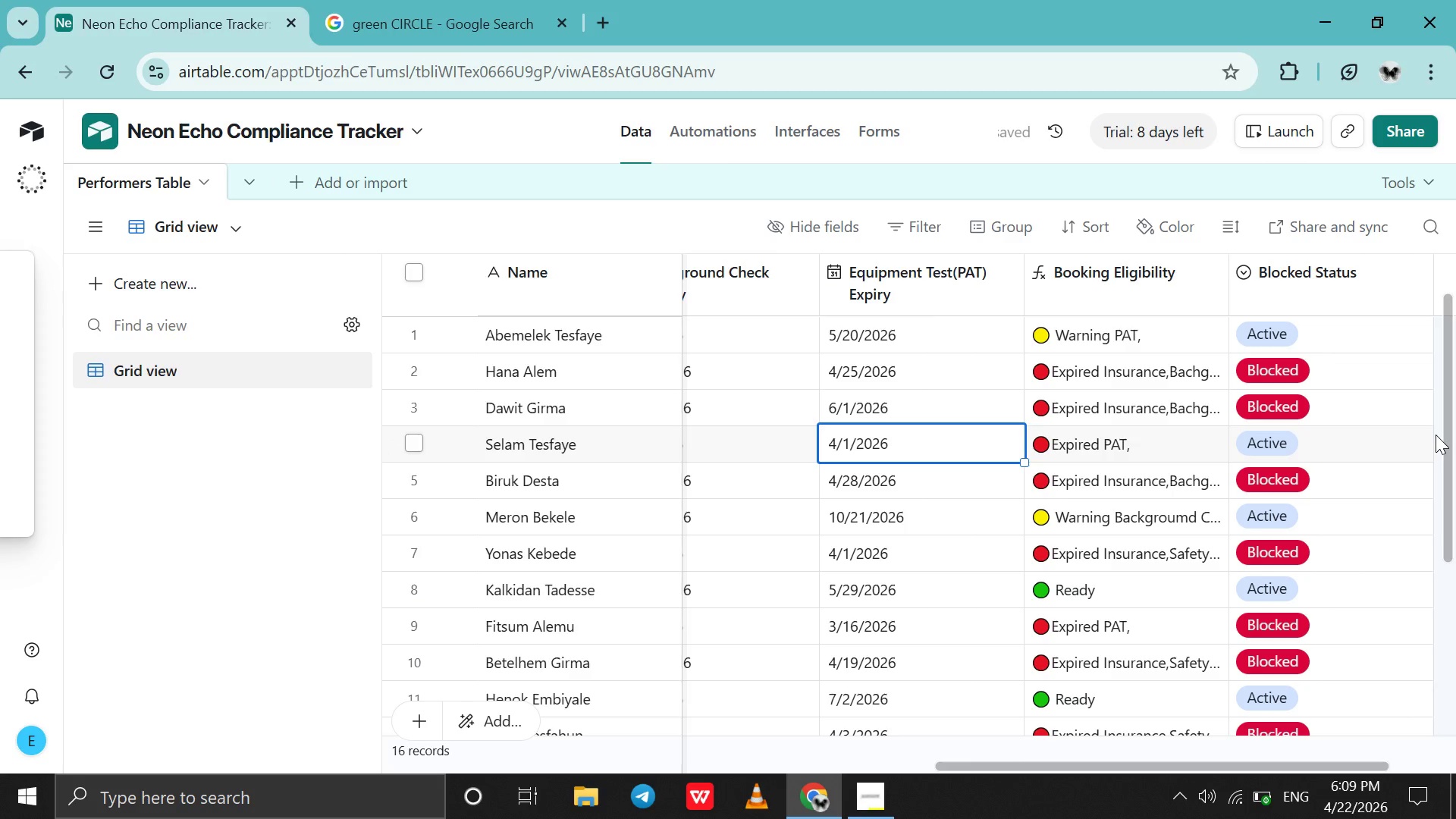 
left_click([893, 801])